 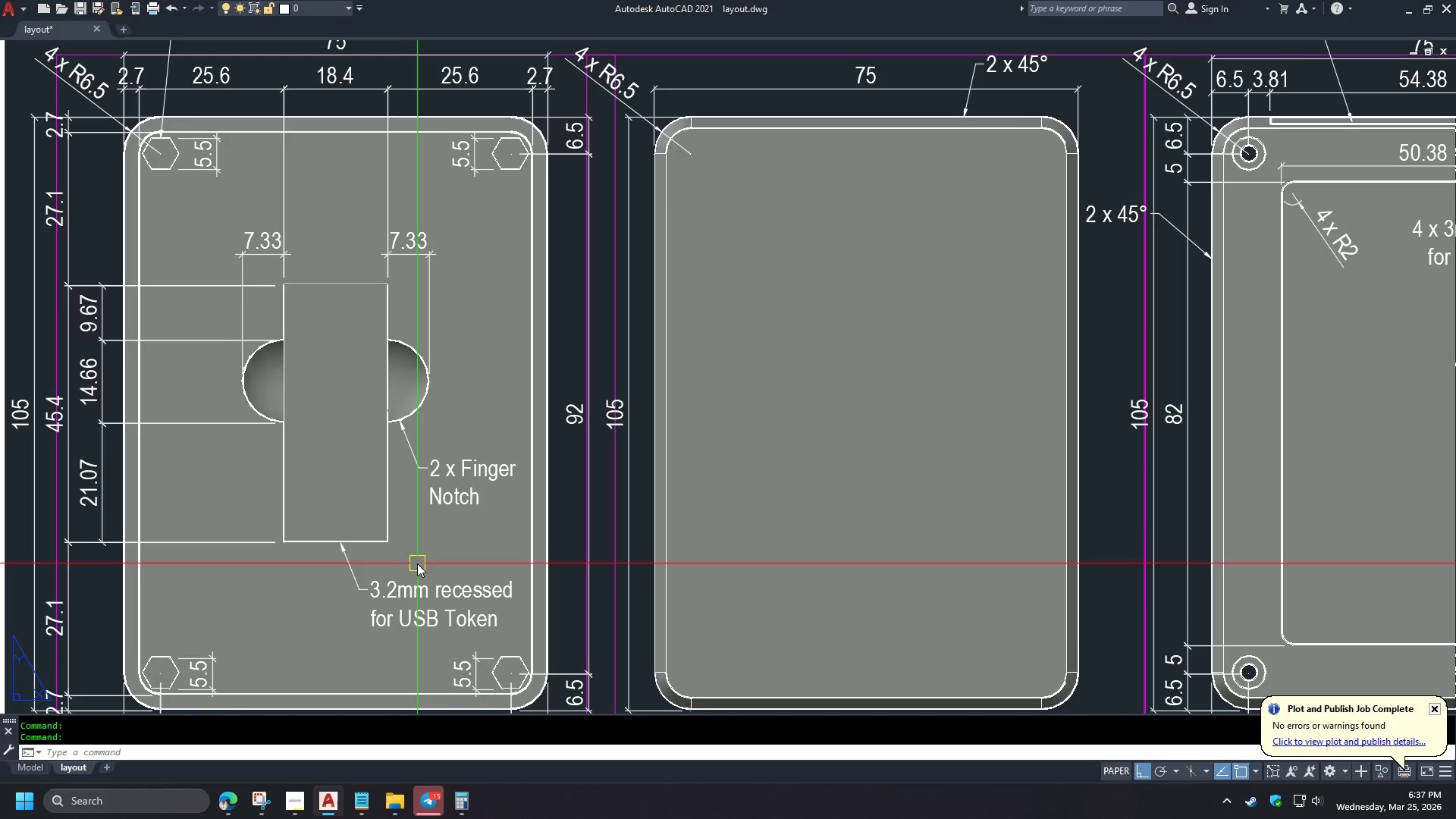 
scroll: coordinate [420, 560], scroll_direction: down, amount: 1.0
 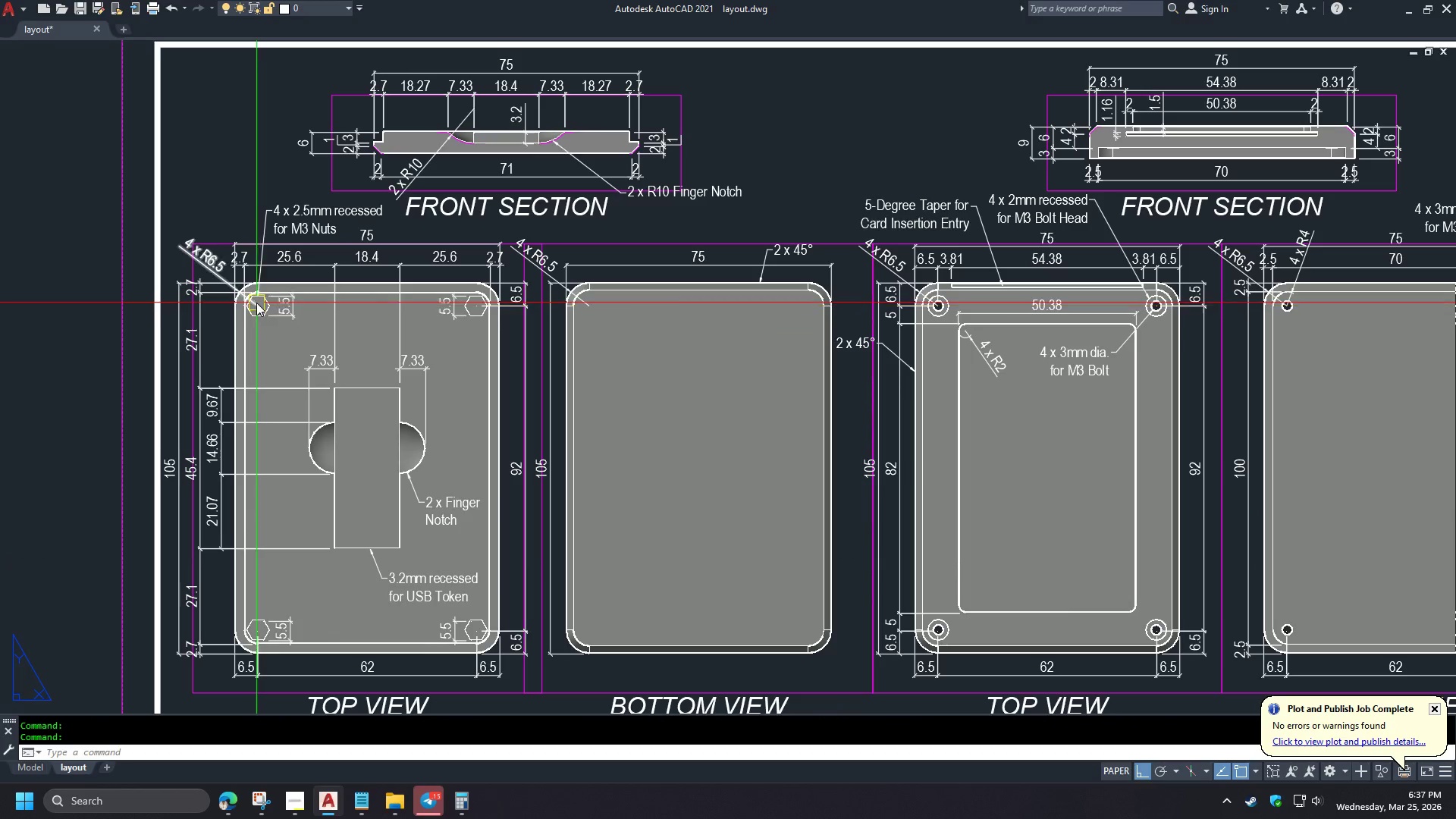 
scroll: coordinate [254, 309], scroll_direction: up, amount: 3.0
 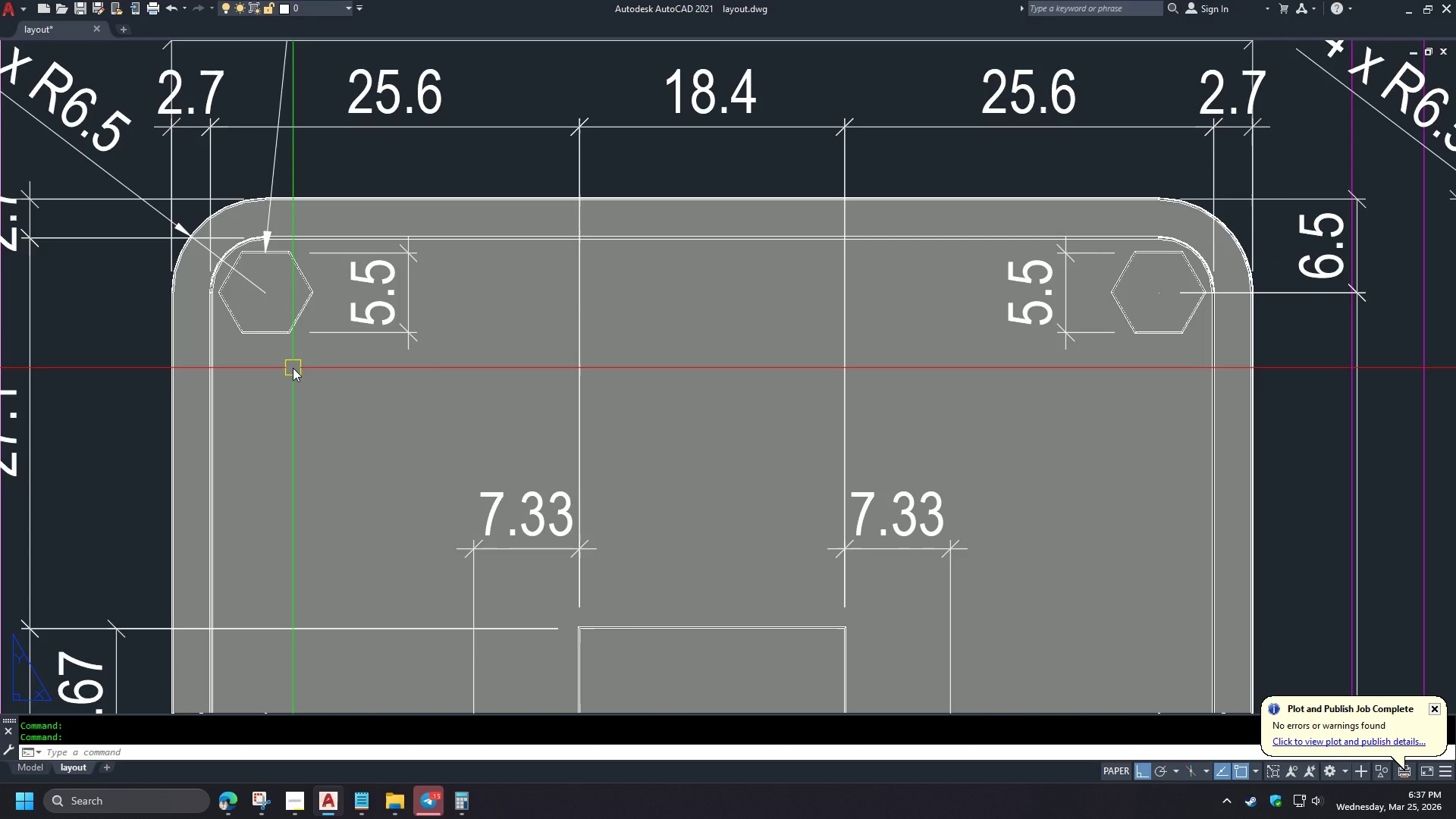 
wait(12.91)
 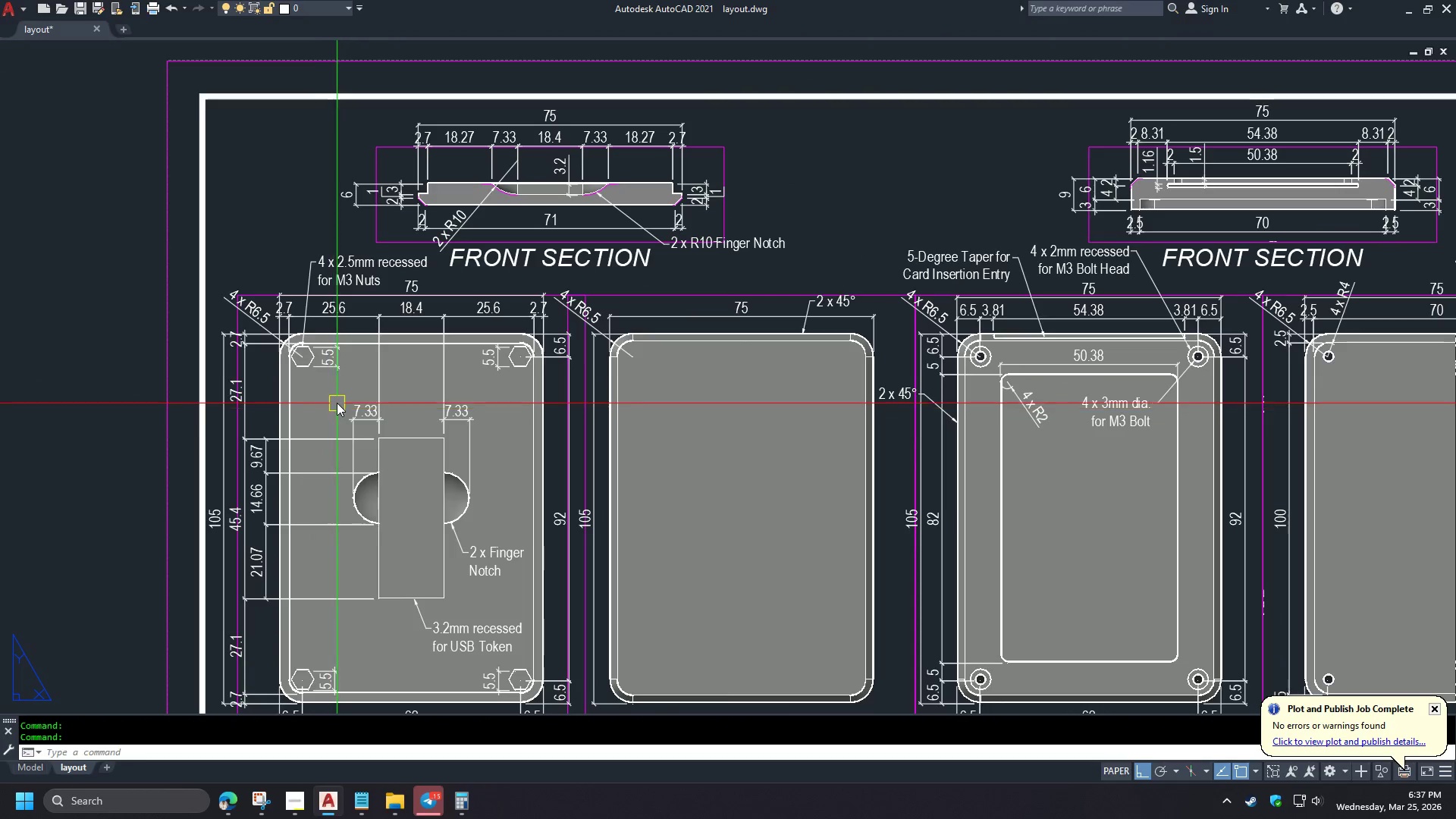 
left_click([80, 426])
 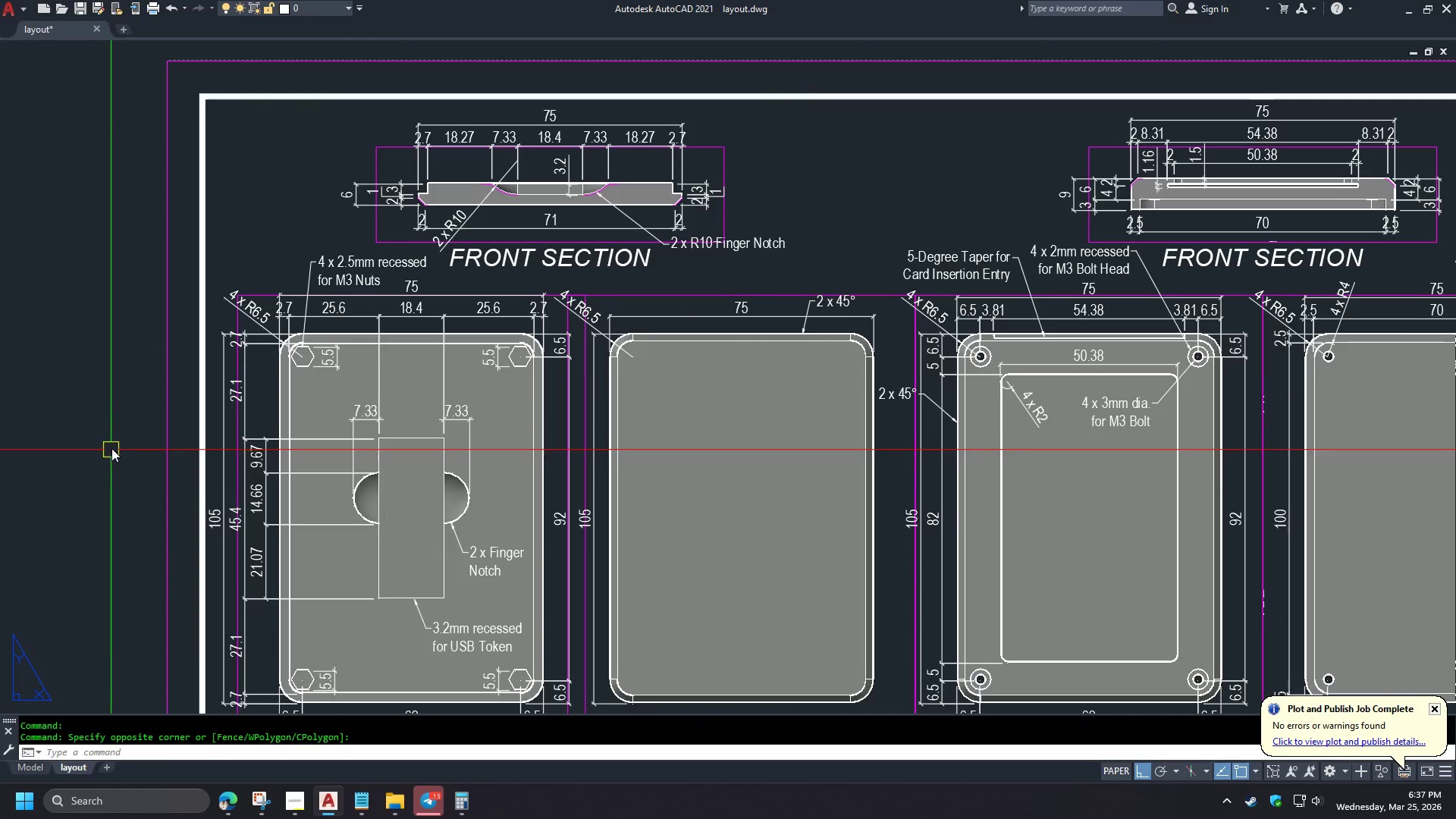 
key(R)
 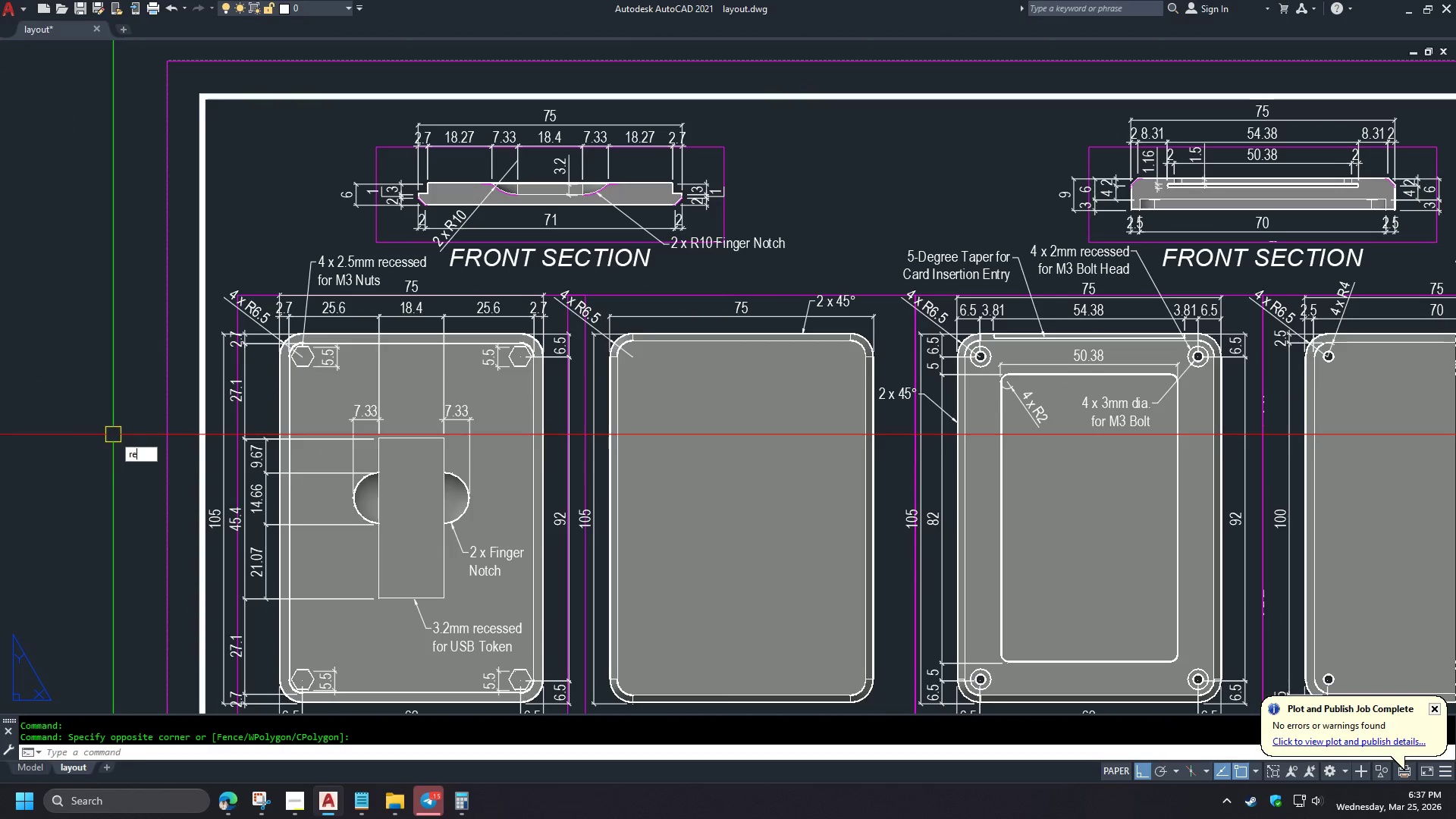 
scroll: coordinate [314, 377], scroll_direction: down, amount: 3.0
 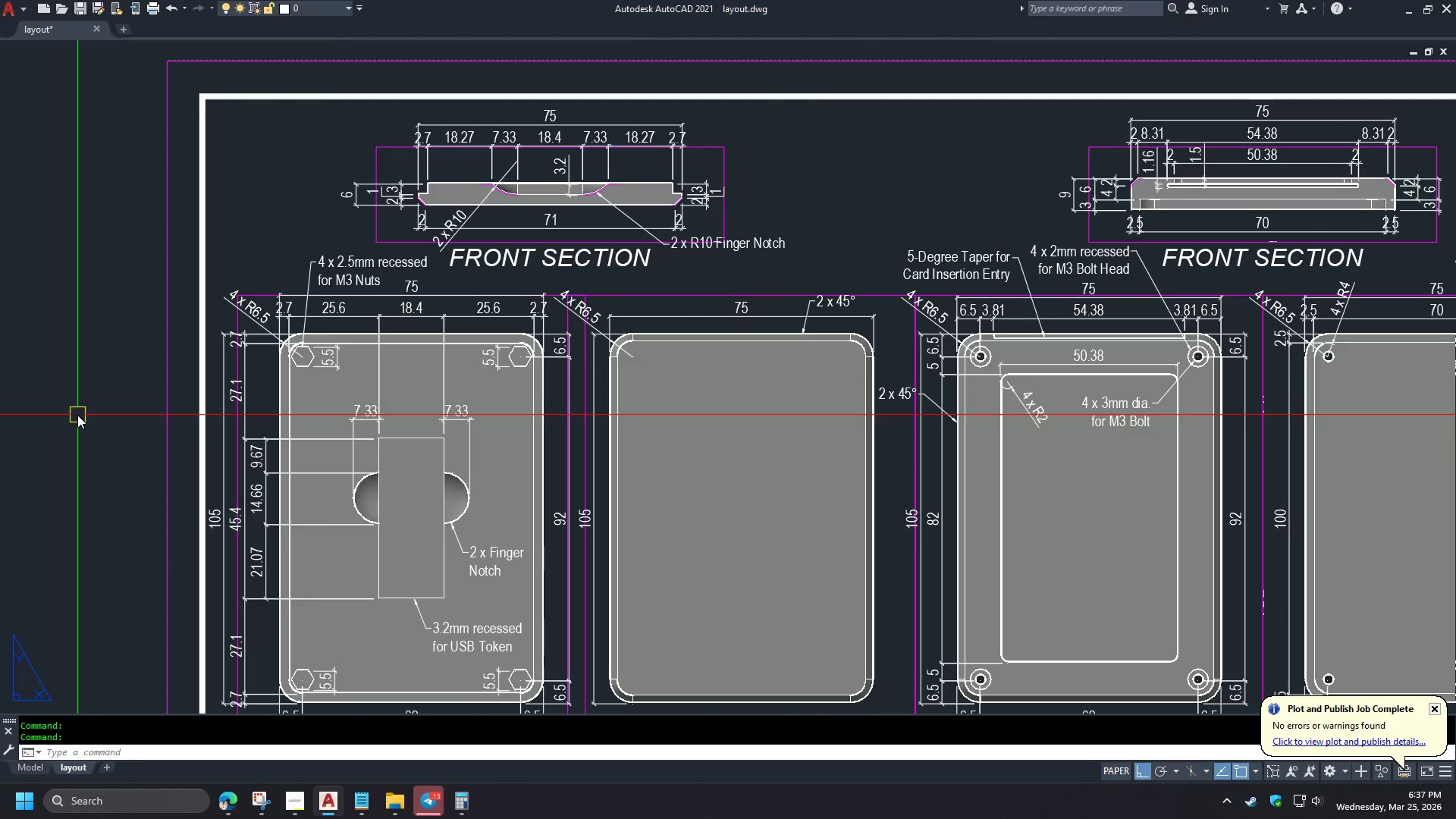 
type(e z e re )
 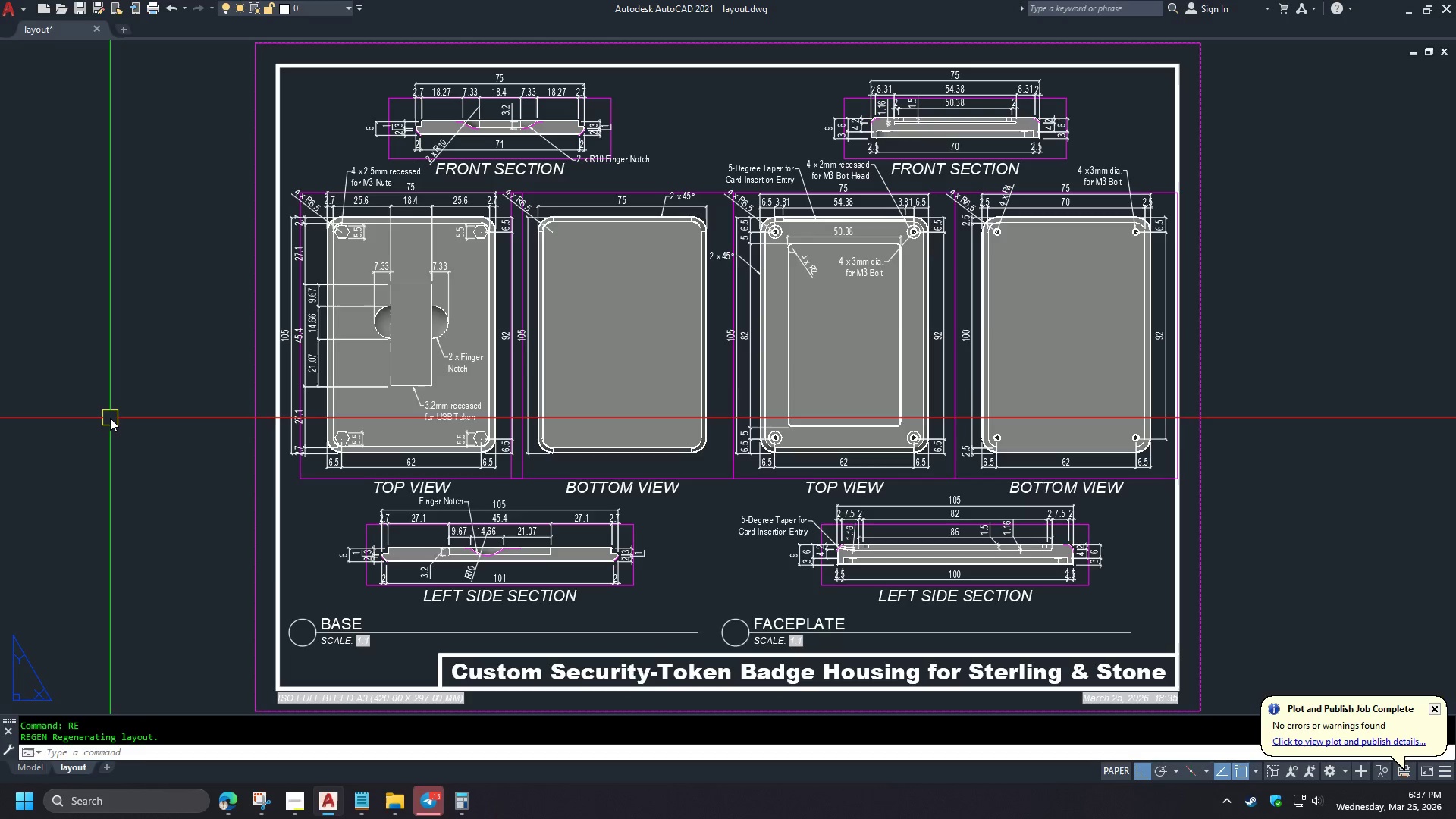 
key(Control+S)
 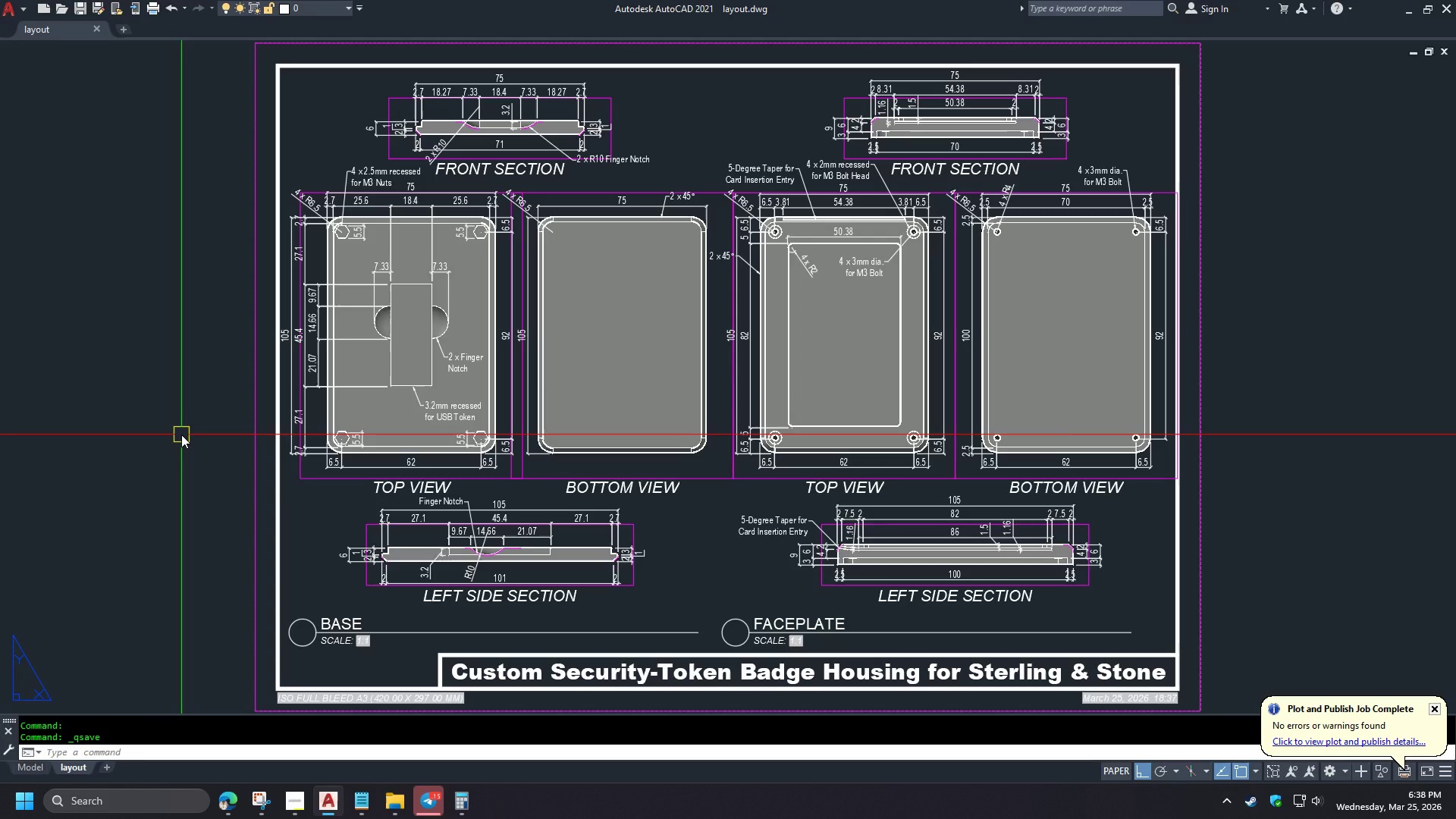 
wait(28.14)
 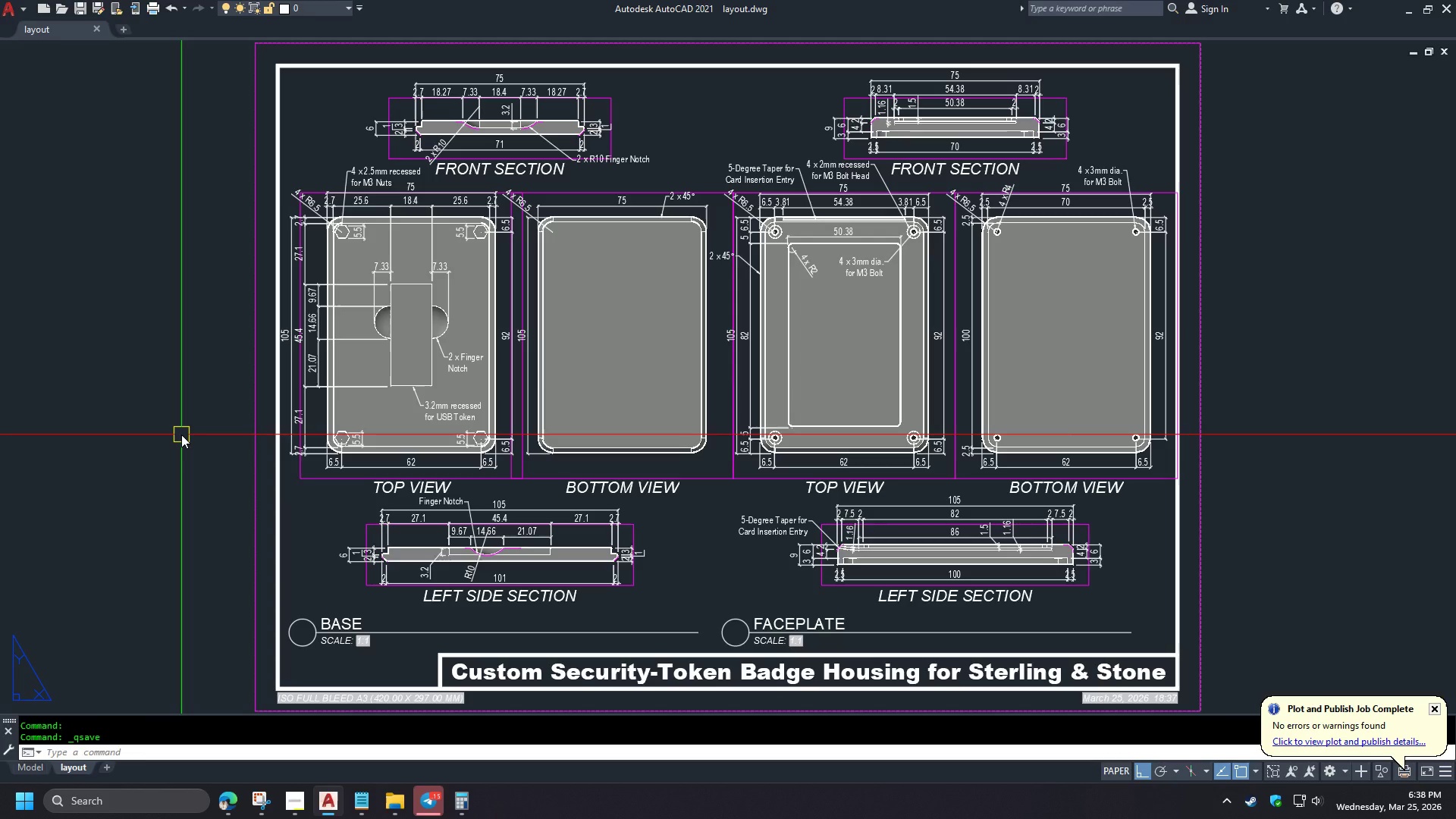 
scroll: coordinate [984, 111], scroll_direction: up, amount: 2.0
 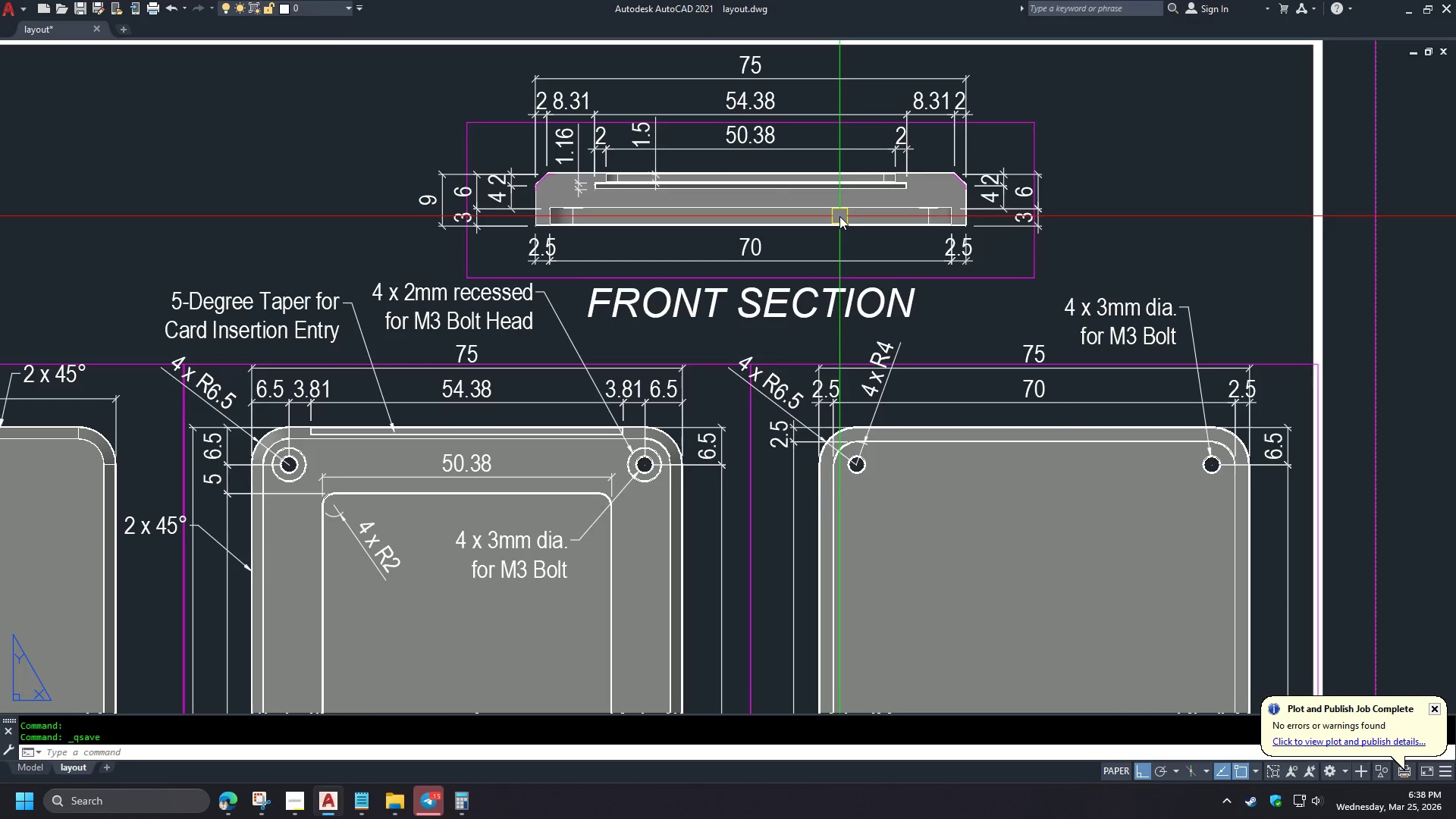 
scroll: coordinate [839, 216], scroll_direction: down, amount: 1.0
 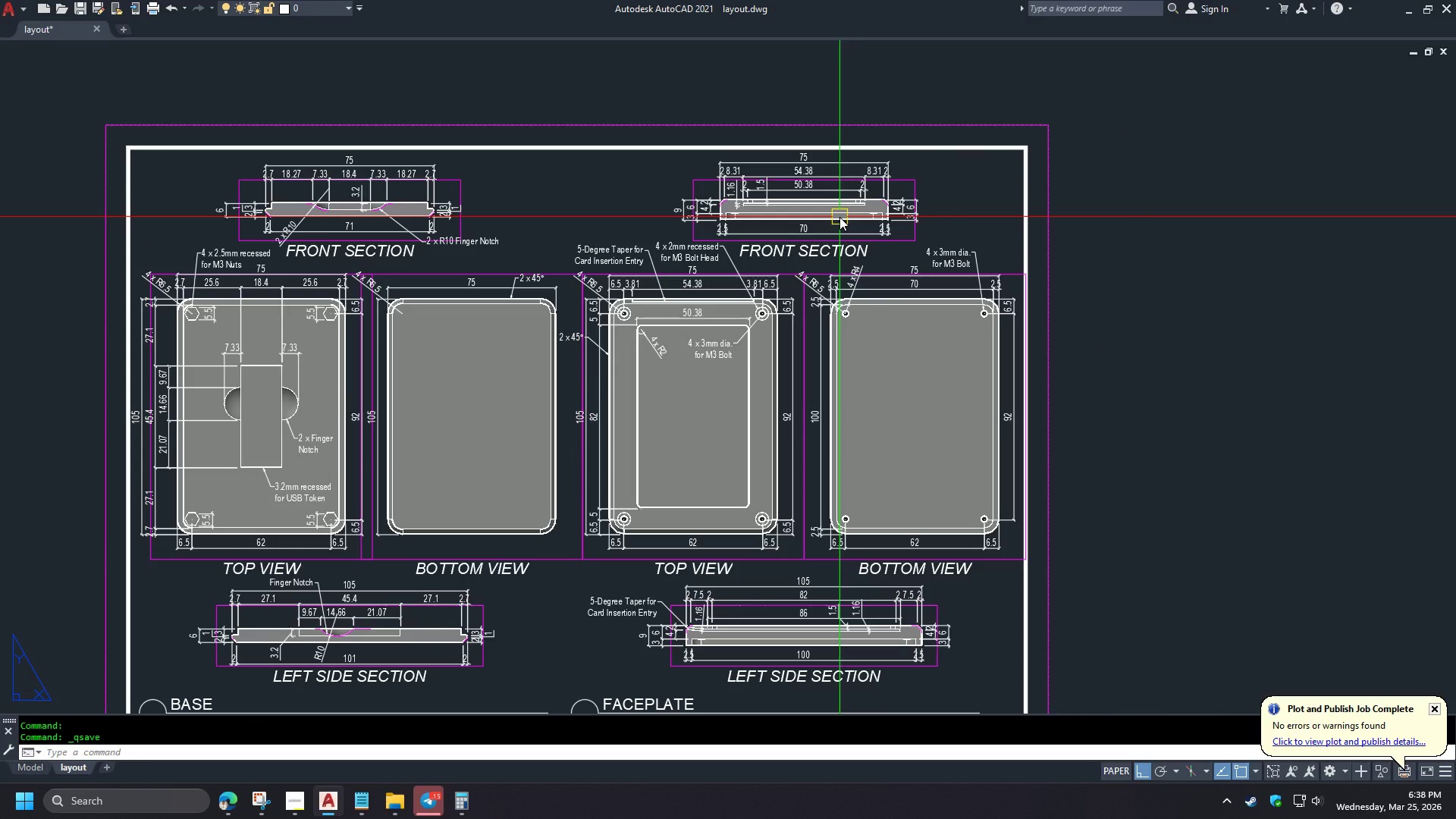 
scroll: coordinate [824, 236], scroll_direction: up, amount: 4.0
 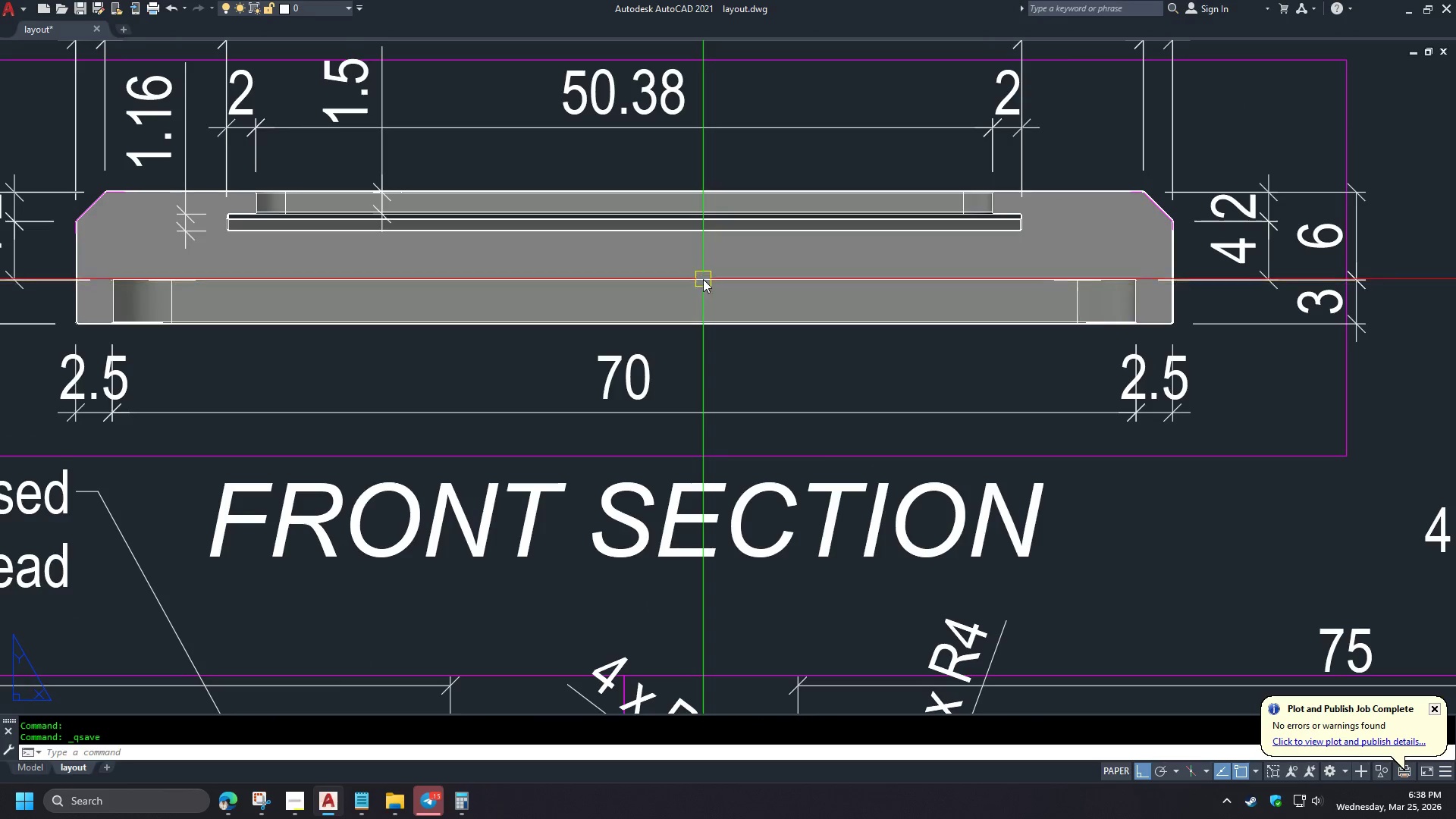 
scroll: coordinate [689, 233], scroll_direction: down, amount: 5.0
 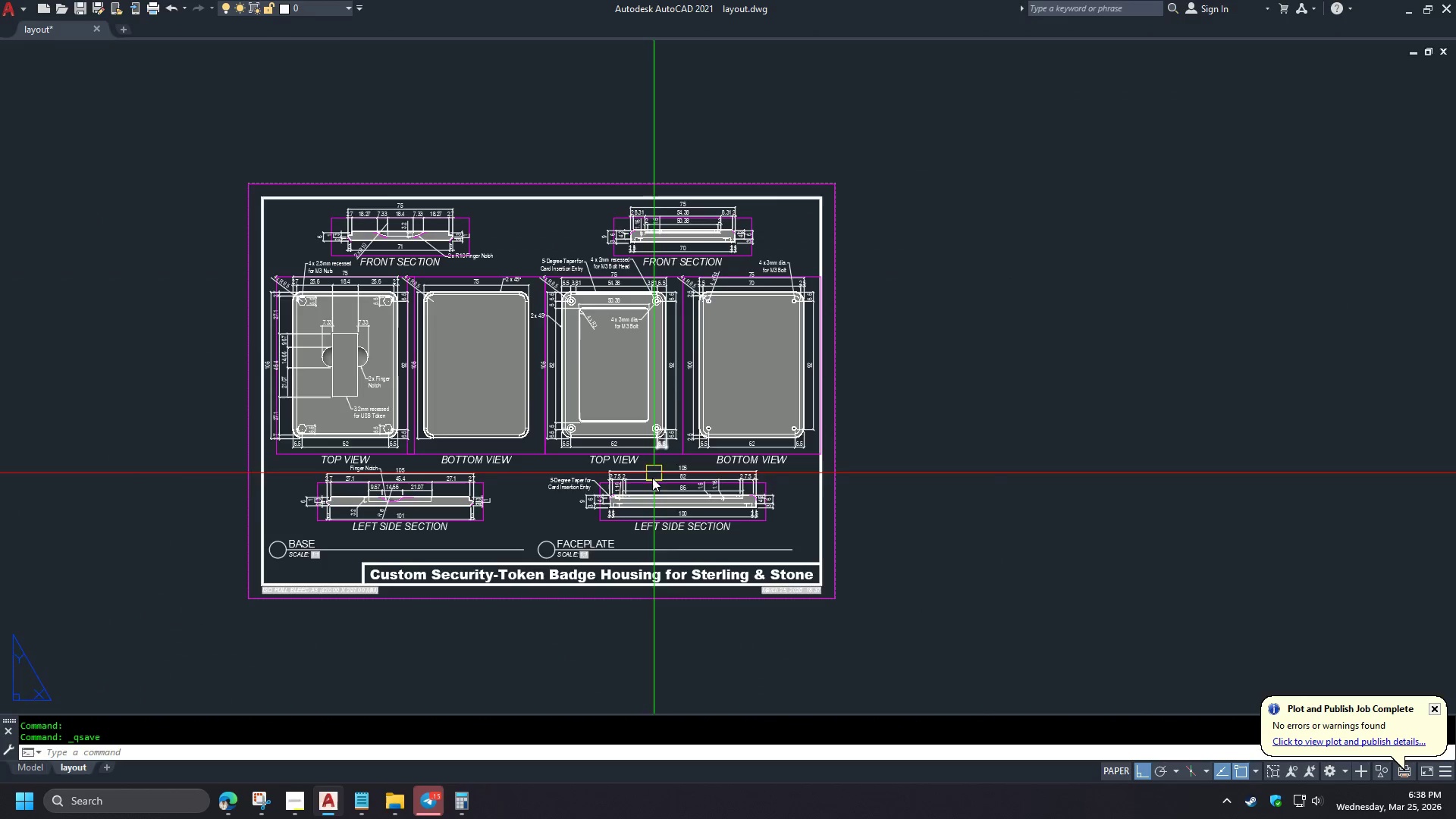 
scroll: coordinate [632, 504], scroll_direction: up, amount: 4.0
 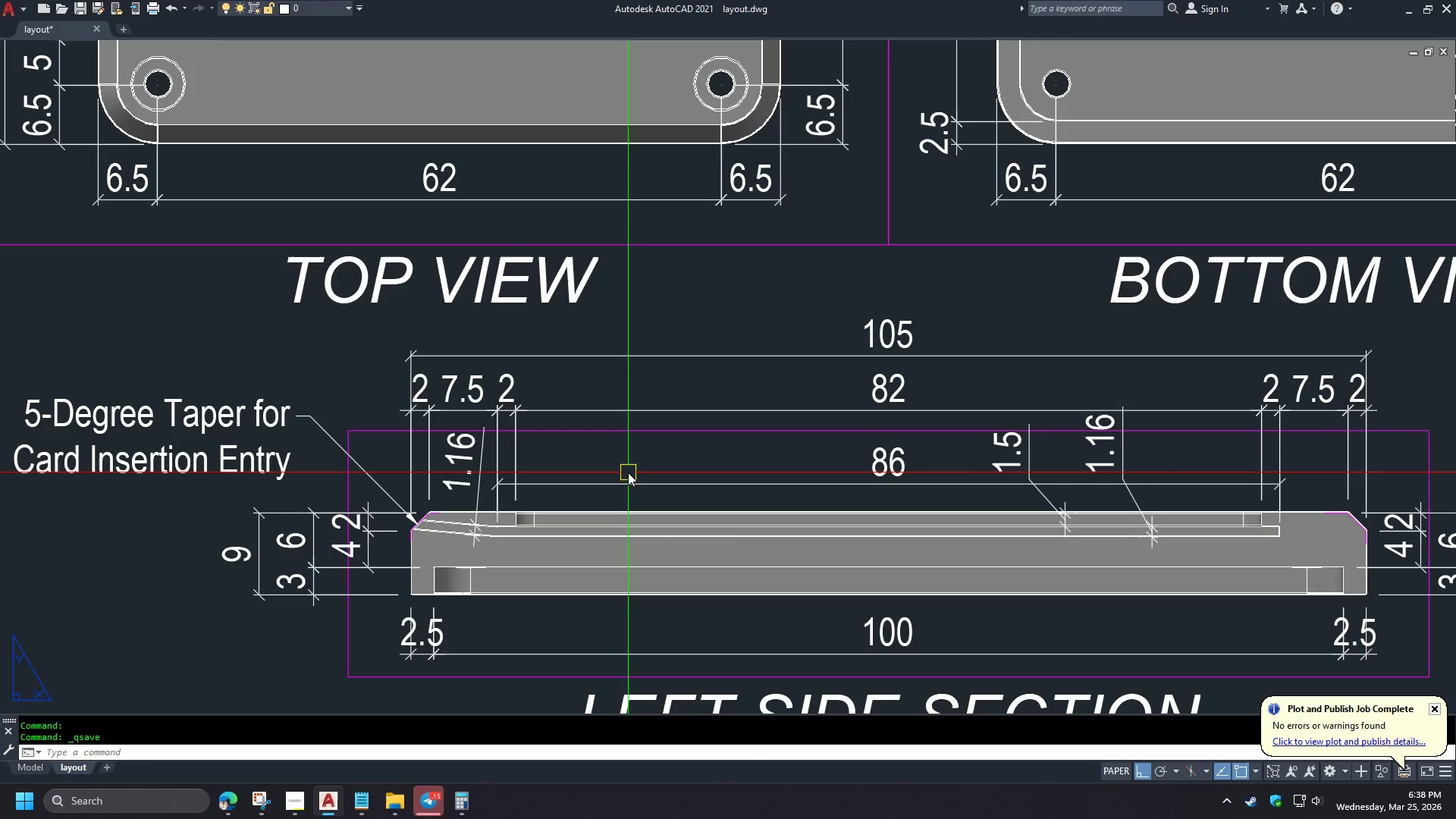 
key(Z)
 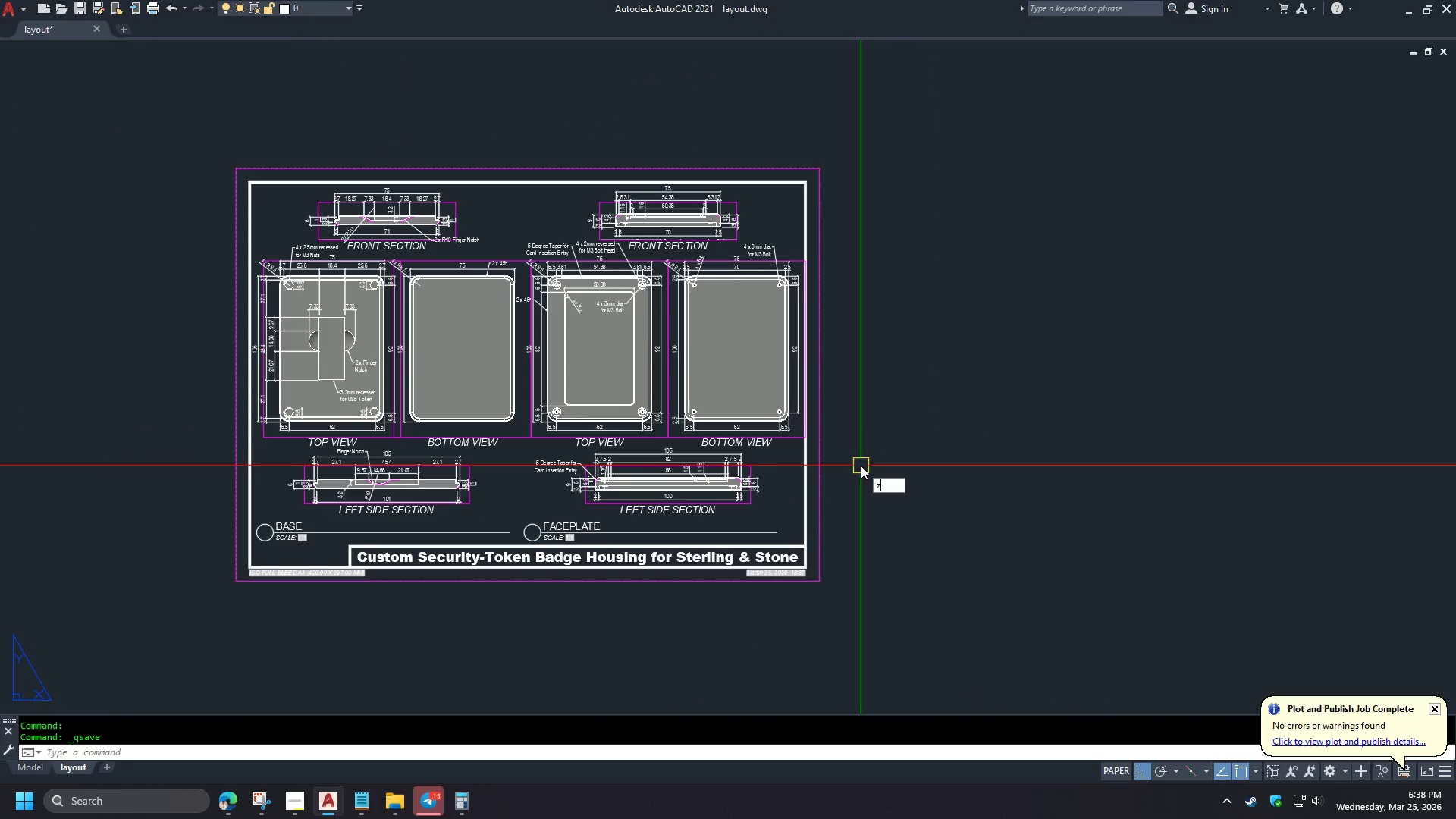 
key(Space)
 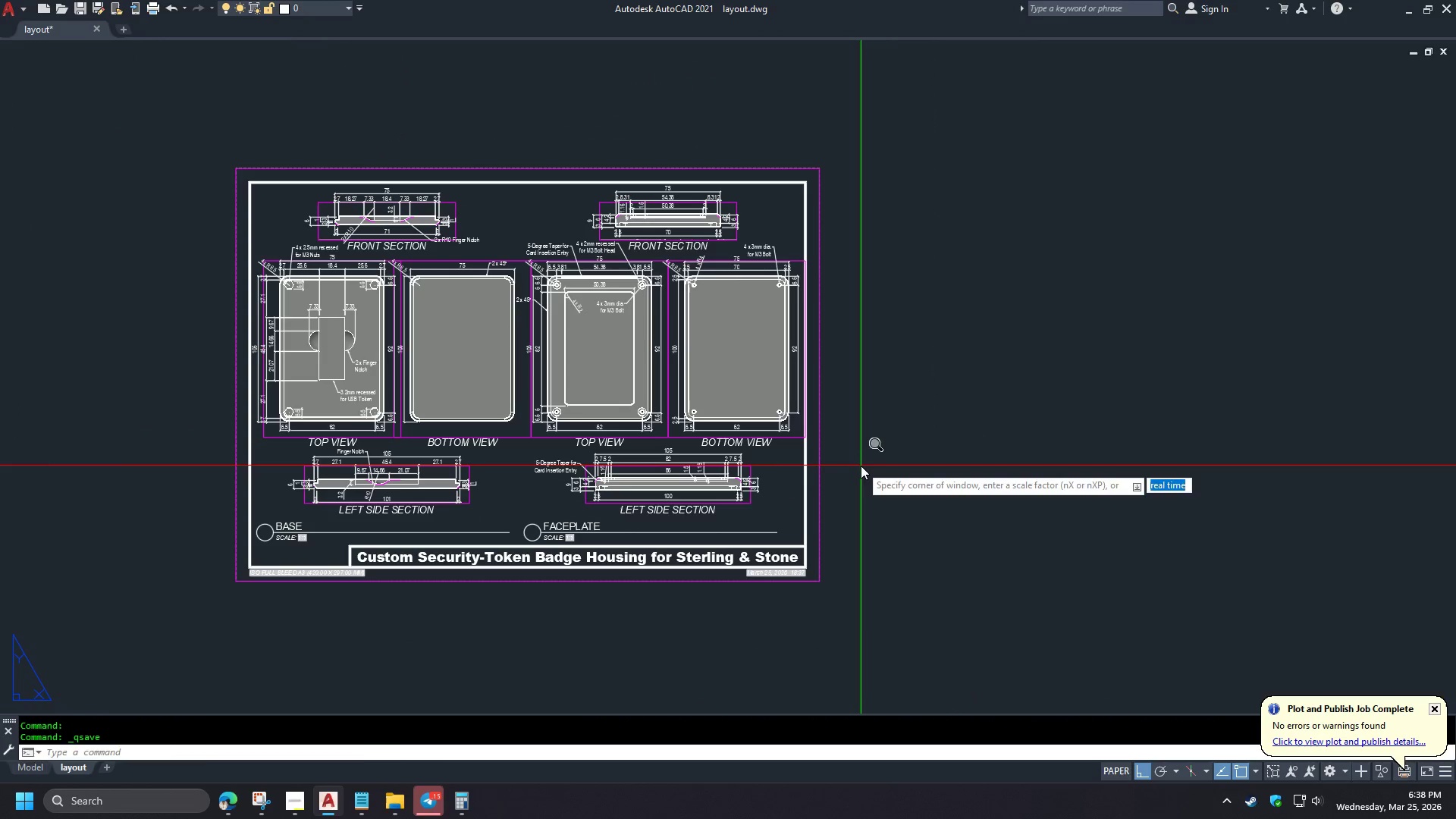 
key(E)
 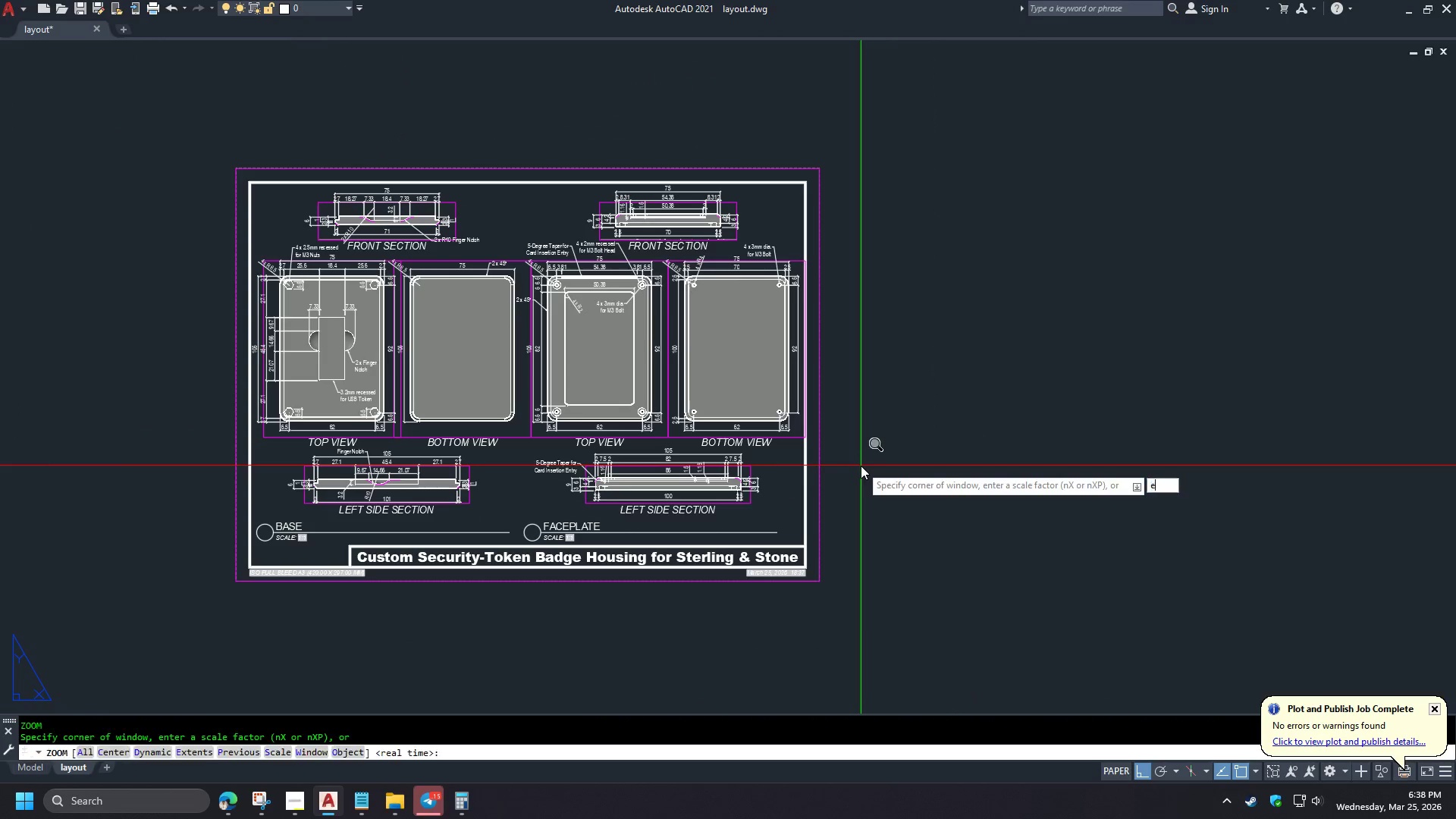 
key(Space)
 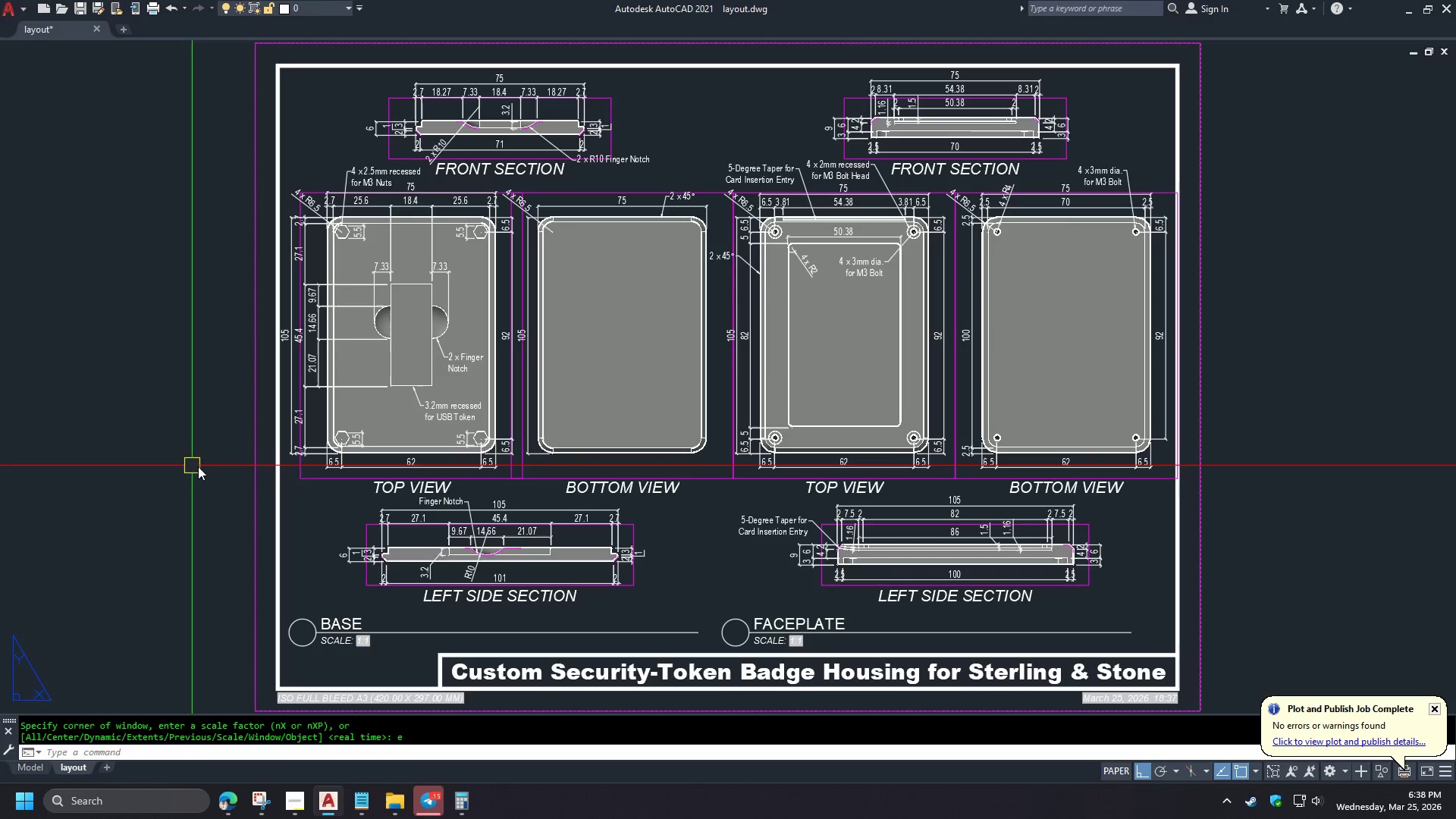 
scroll: coordinate [628, 472], scroll_direction: down, amount: 4.0
 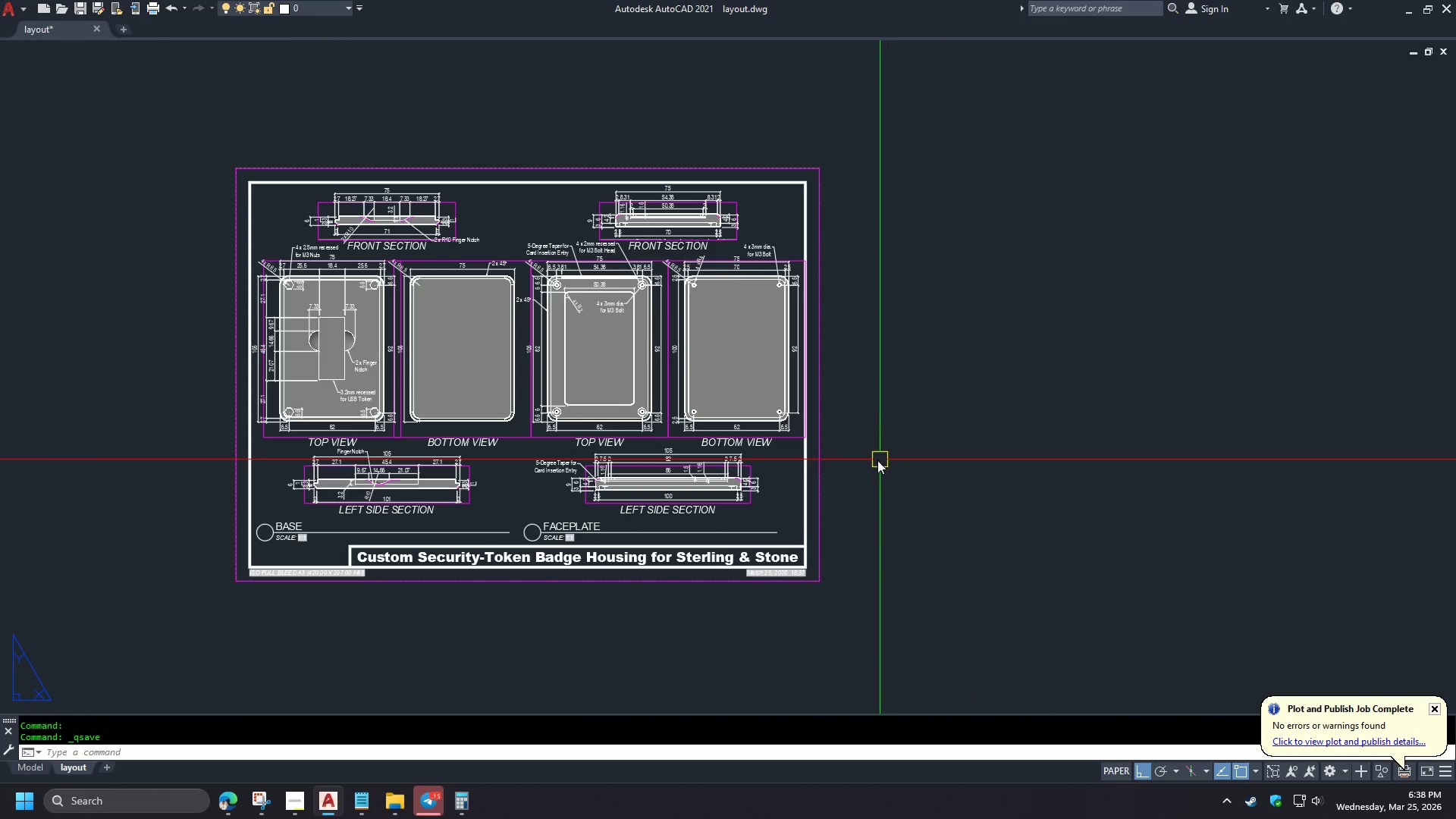 
hold_key(key=ControlLeft, duration=0.66)
 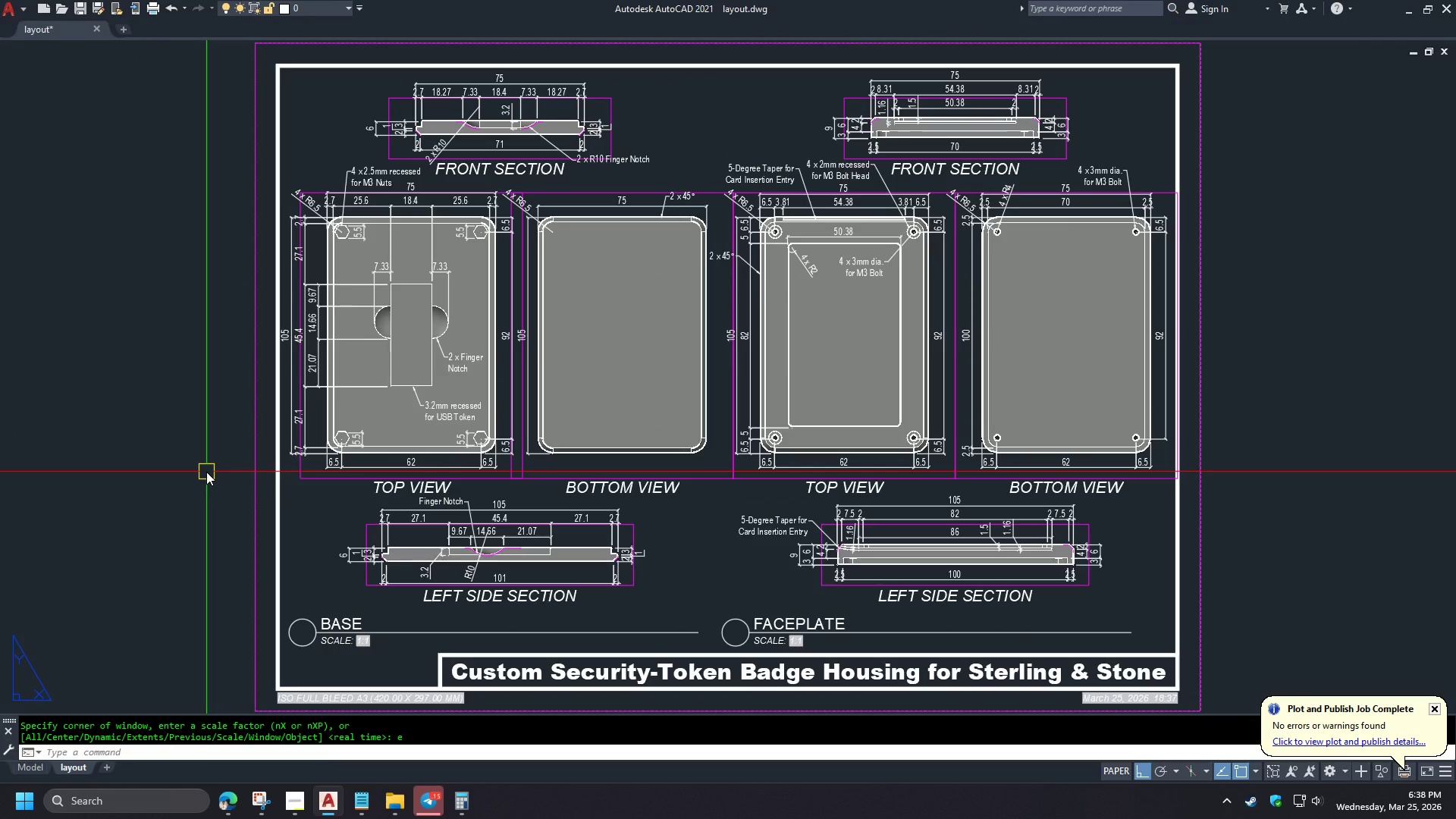 
key(Control+P)
 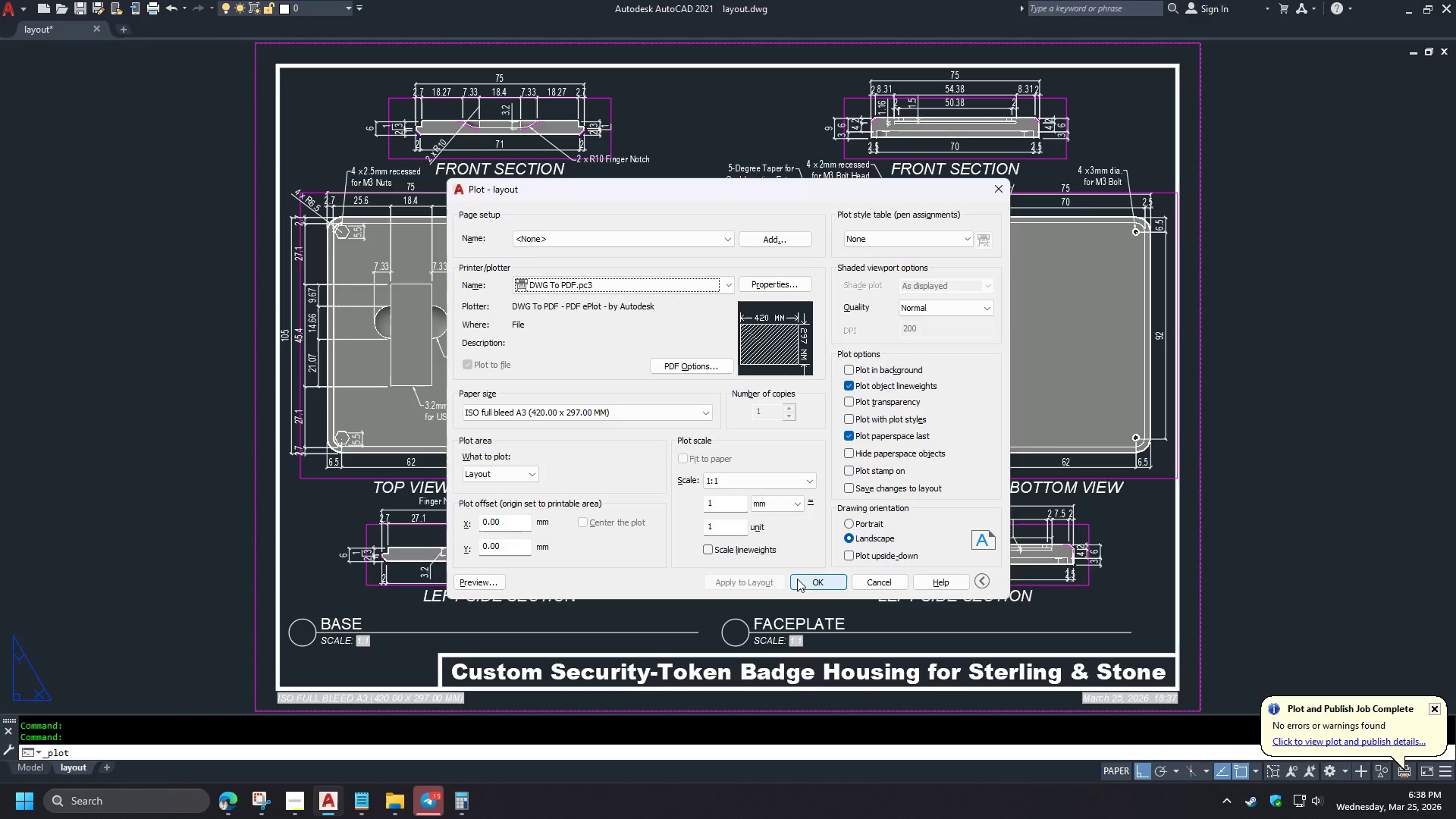 
left_click([805, 583])
 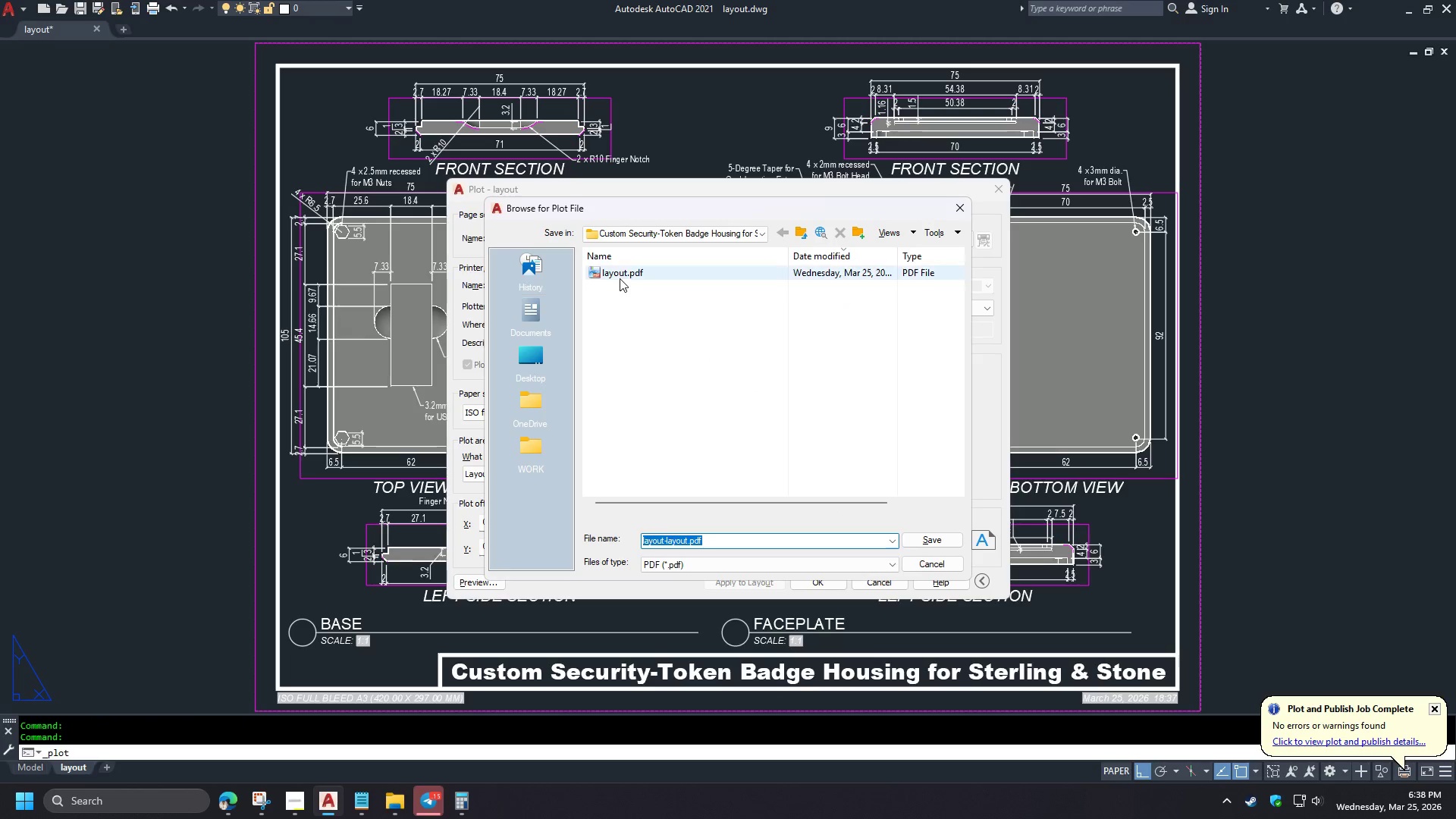 
double_click([614, 275])
 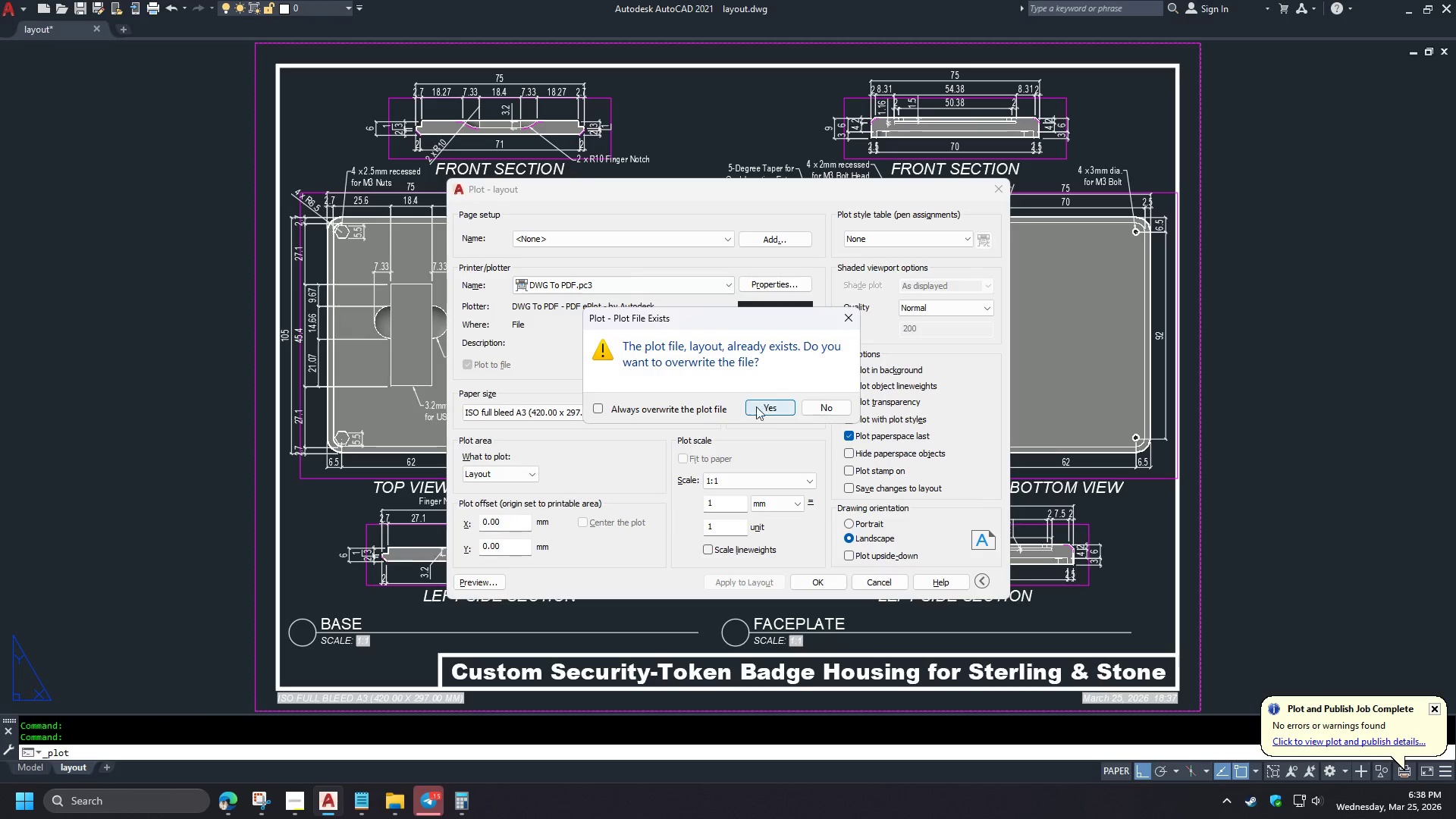 
left_click([761, 408])
 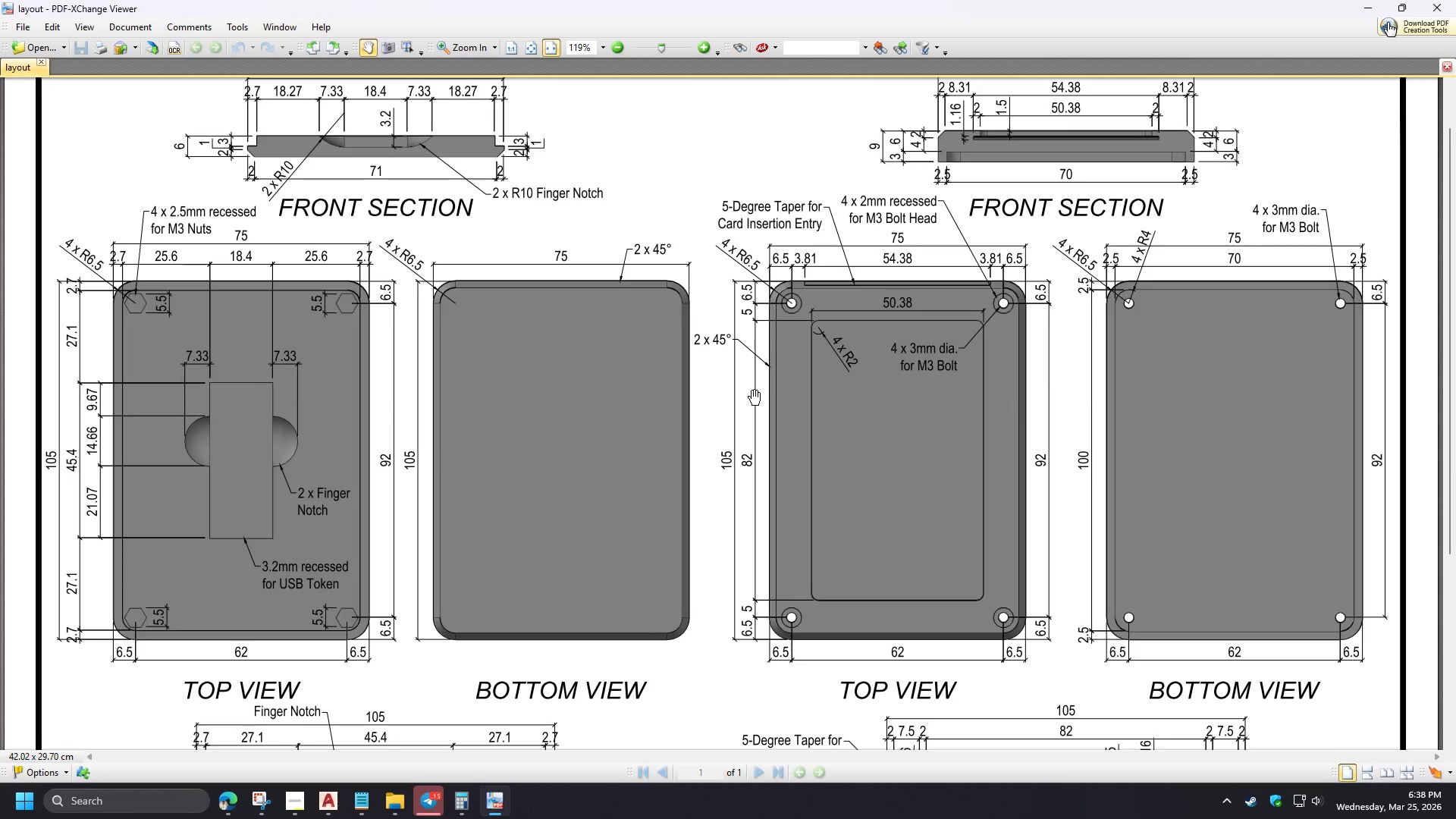 
left_click_drag(start_coordinate=[859, 456], to_coordinate=[854, 475])
 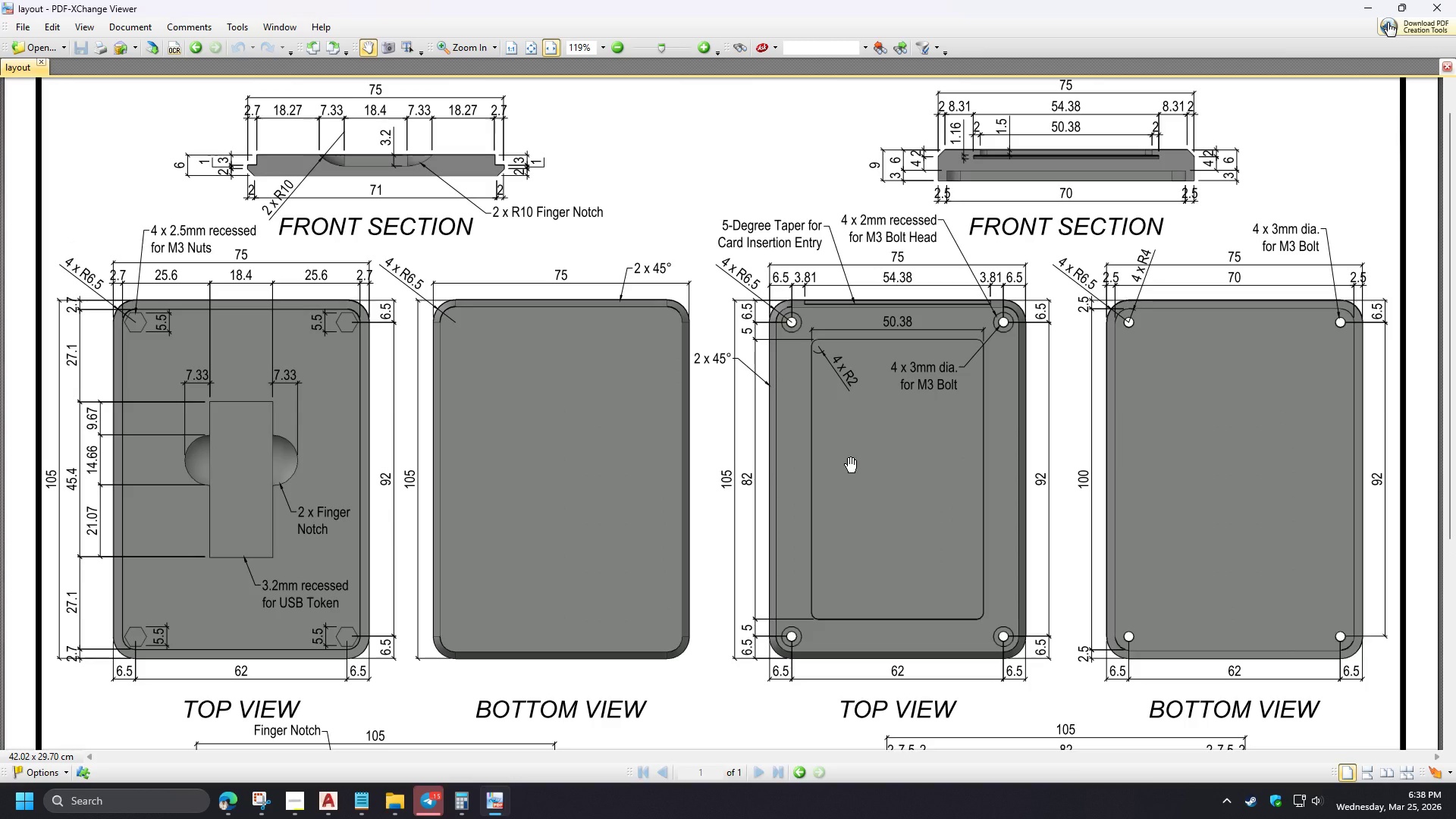 
hold_key(key=ControlLeft, duration=1.51)
 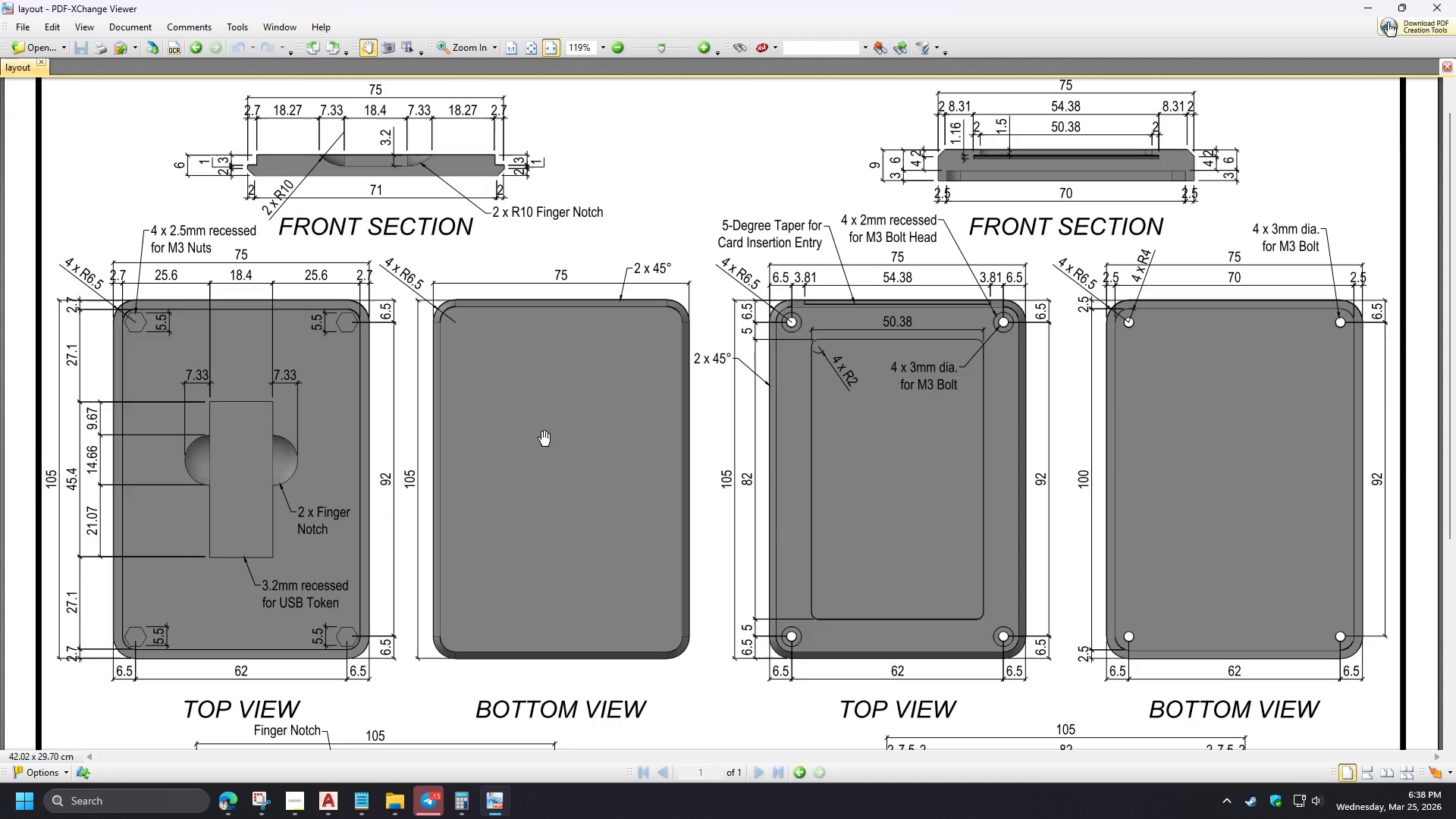 
hold_key(key=ControlLeft, duration=1.52)
 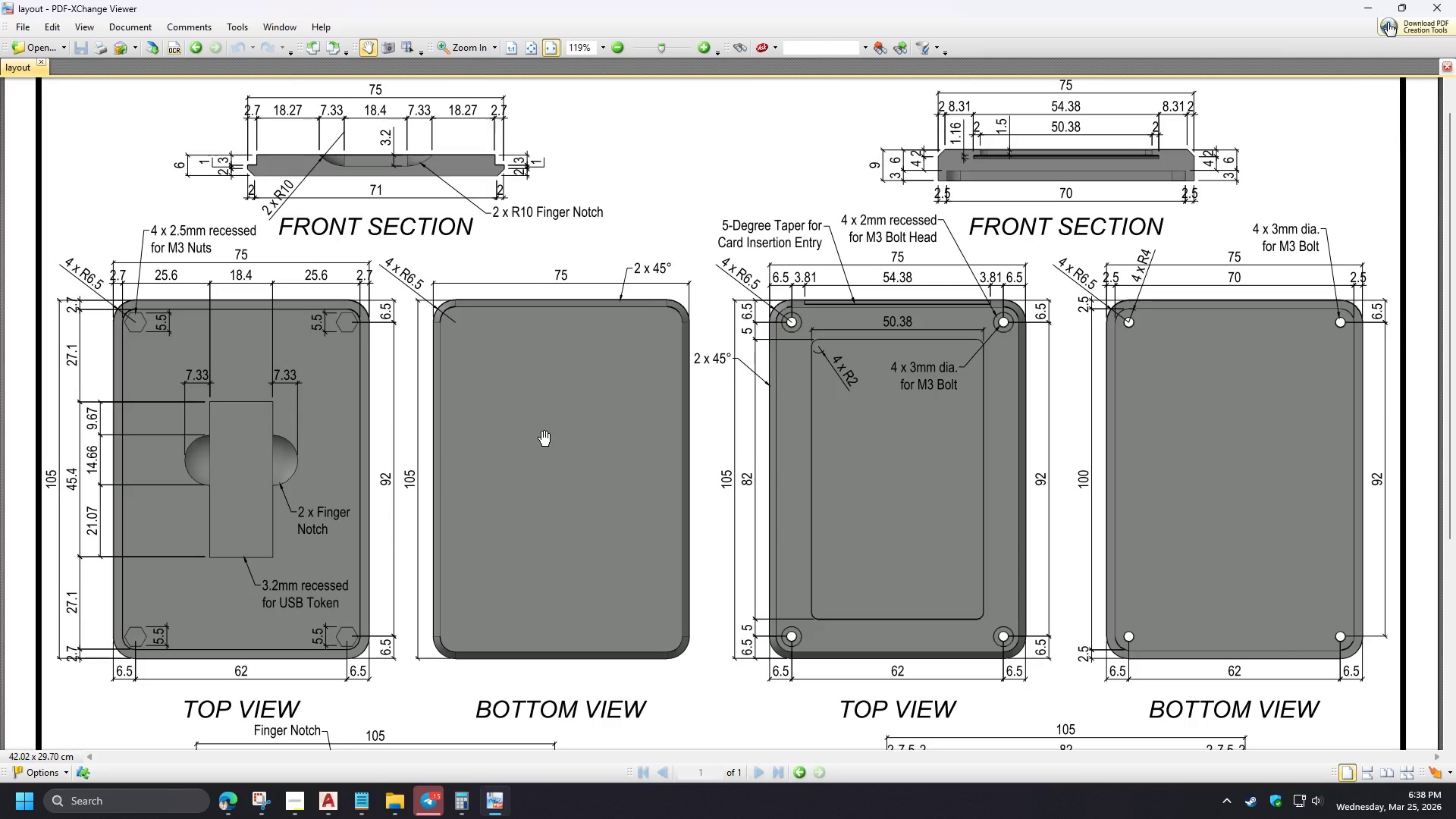 
hold_key(key=ControlLeft, duration=1.53)
 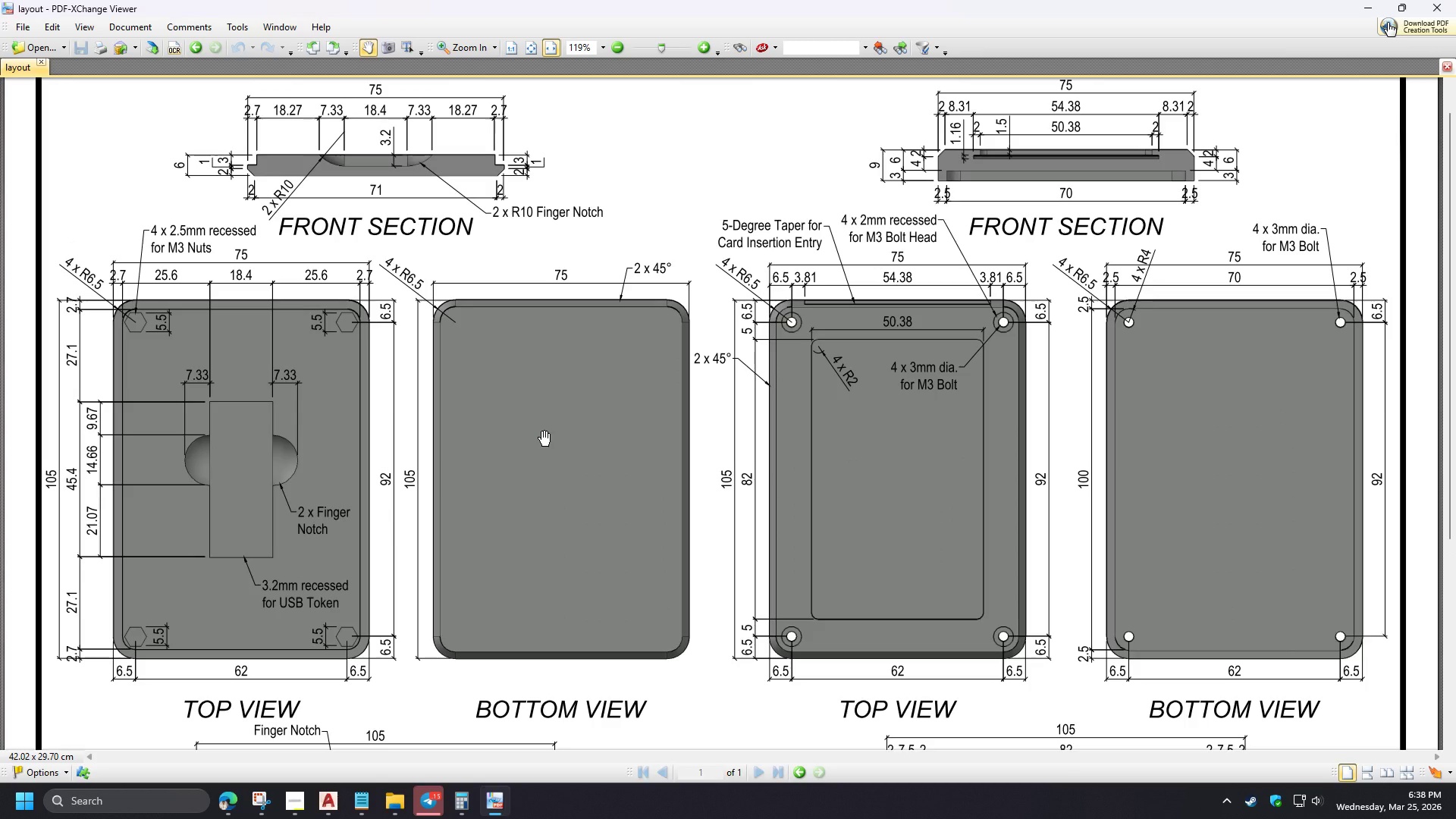 
hold_key(key=ControlLeft, duration=1.5)
 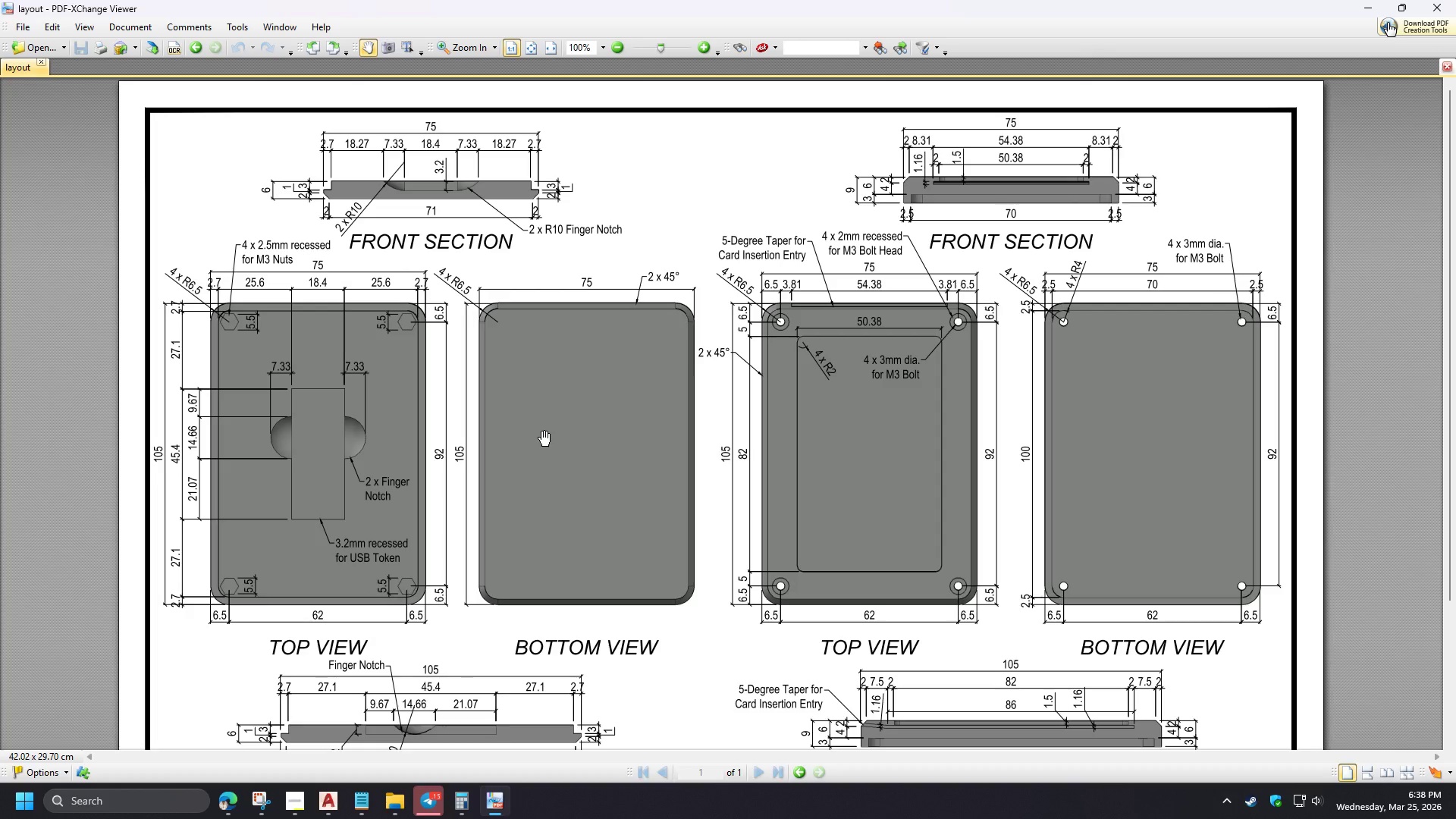 
hold_key(key=ControlLeft, duration=1.5)
 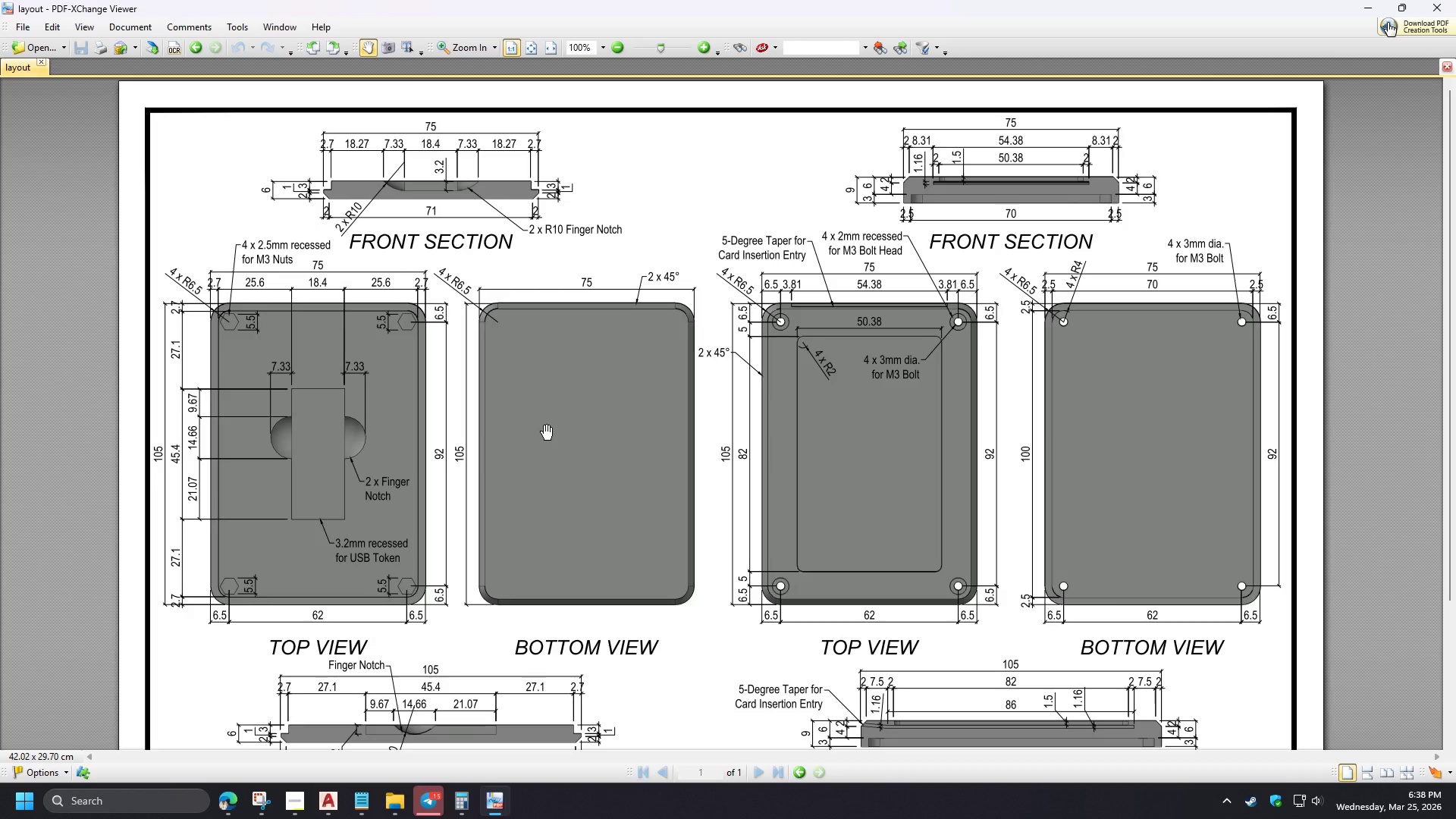 
hold_key(key=ControlLeft, duration=1.52)
 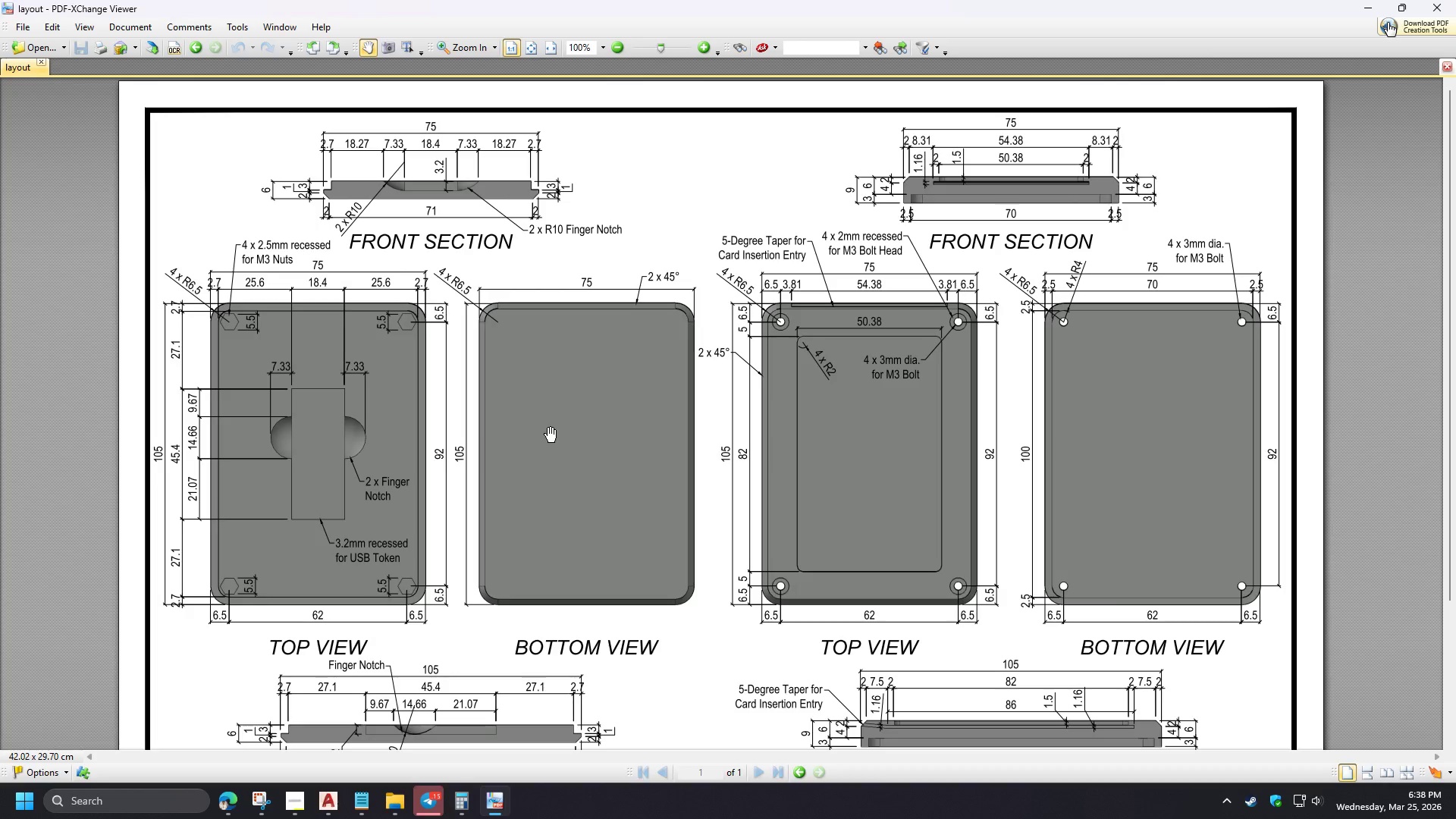 
scroll: coordinate [544, 439], scroll_direction: down, amount: 1.0
 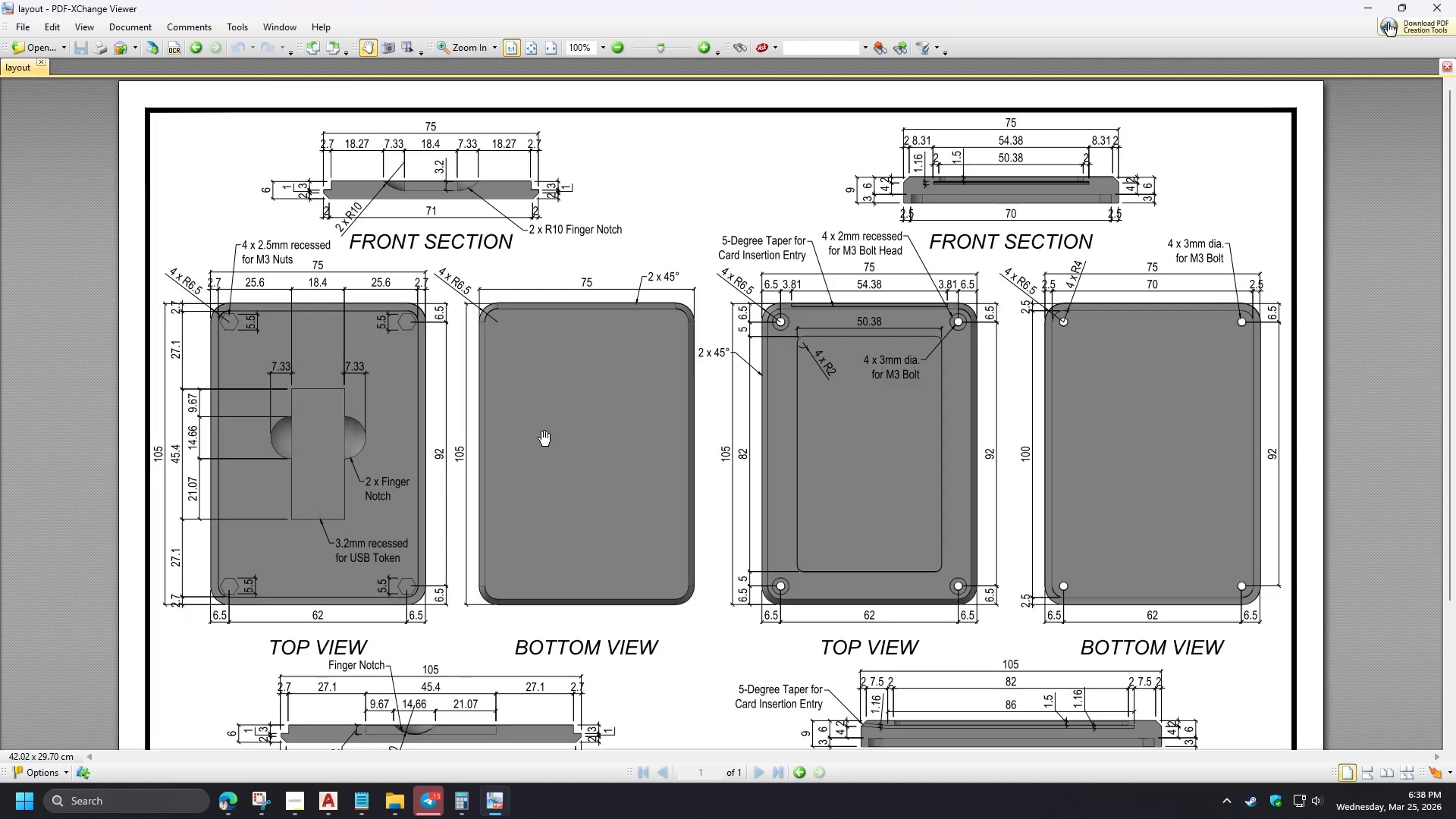 
hold_key(key=ControlLeft, duration=1.52)
 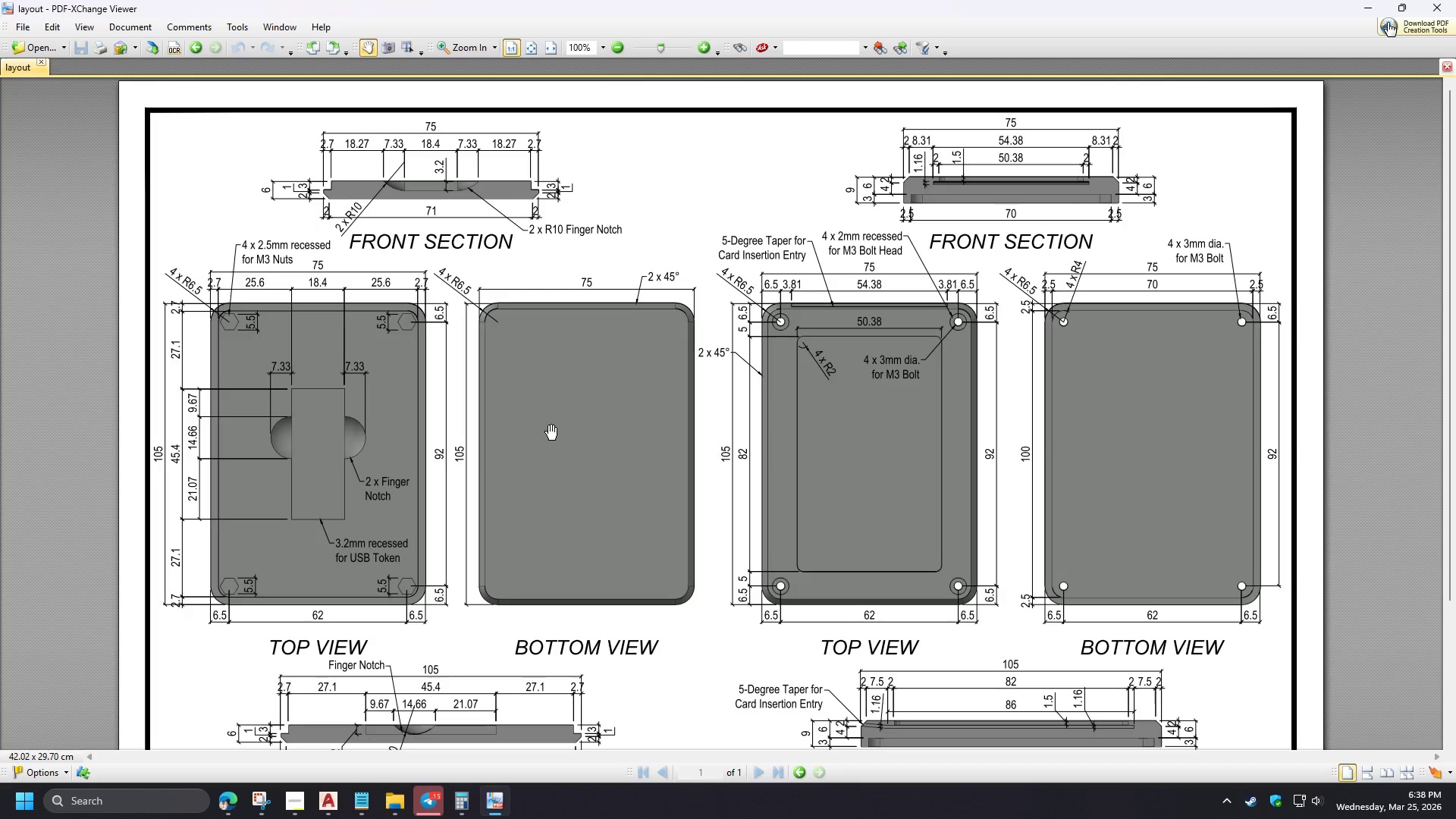 
hold_key(key=ControlLeft, duration=1.5)
 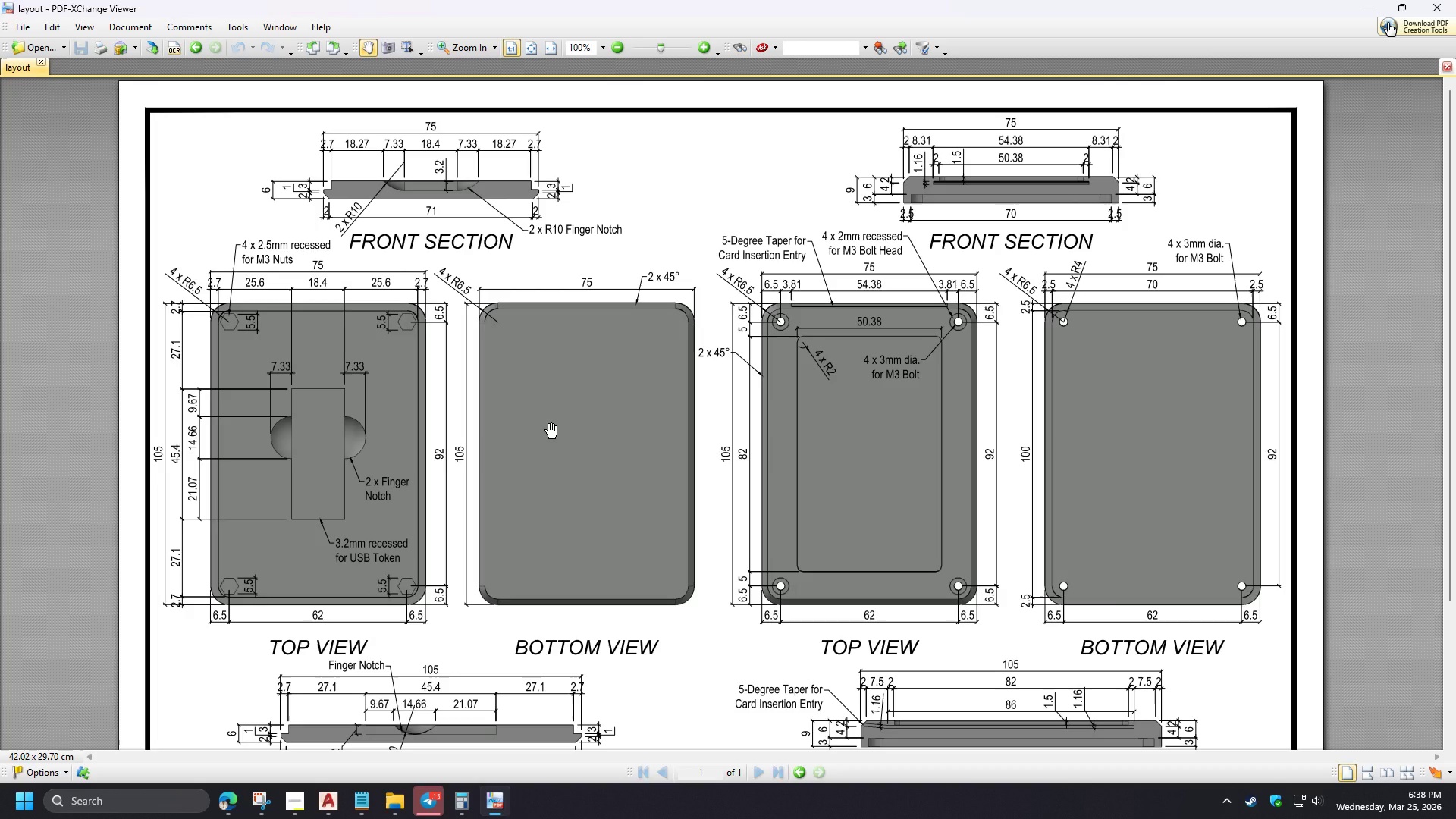 
hold_key(key=ControlLeft, duration=1.51)
 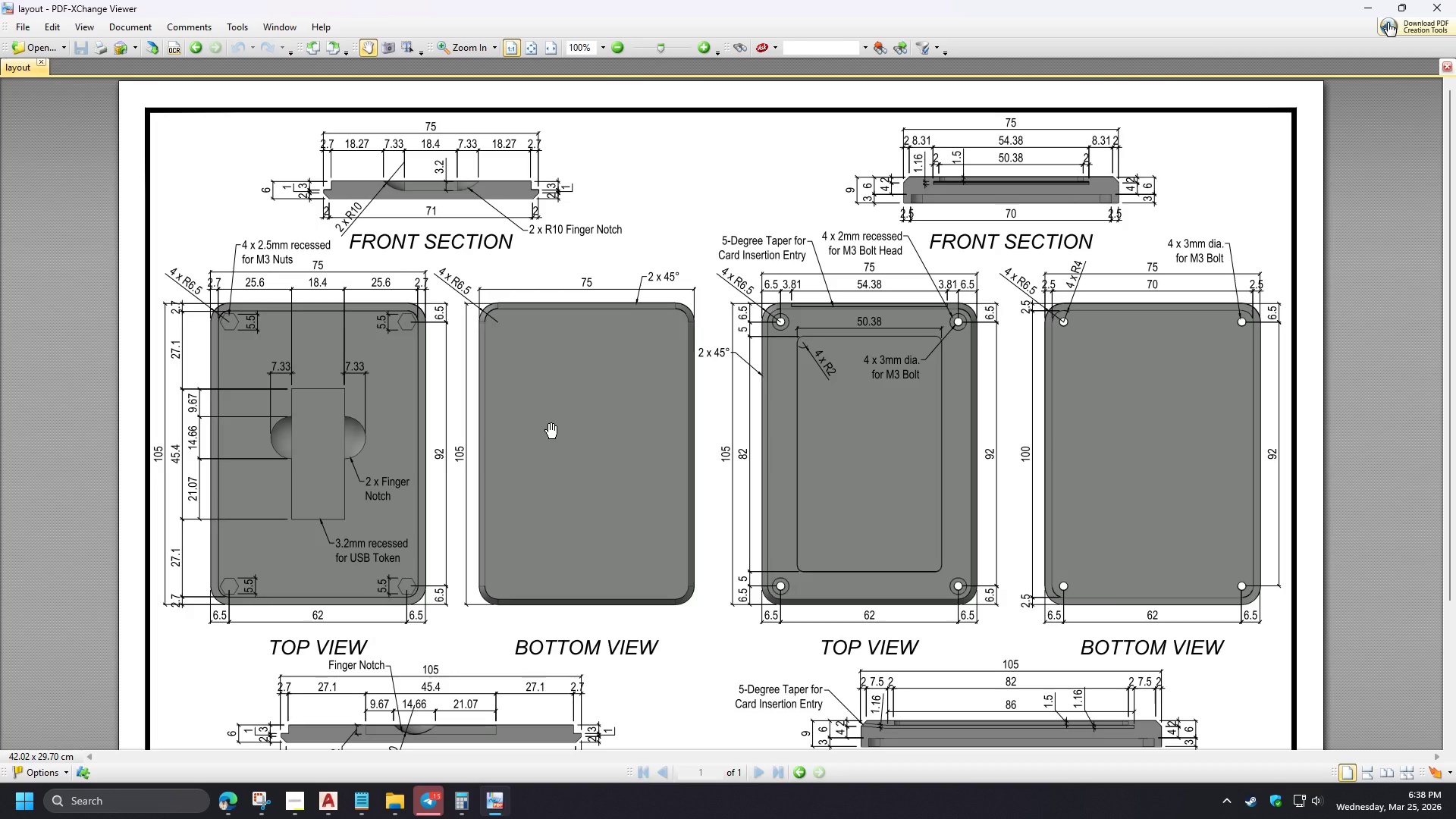 
hold_key(key=ControlLeft, duration=0.73)
 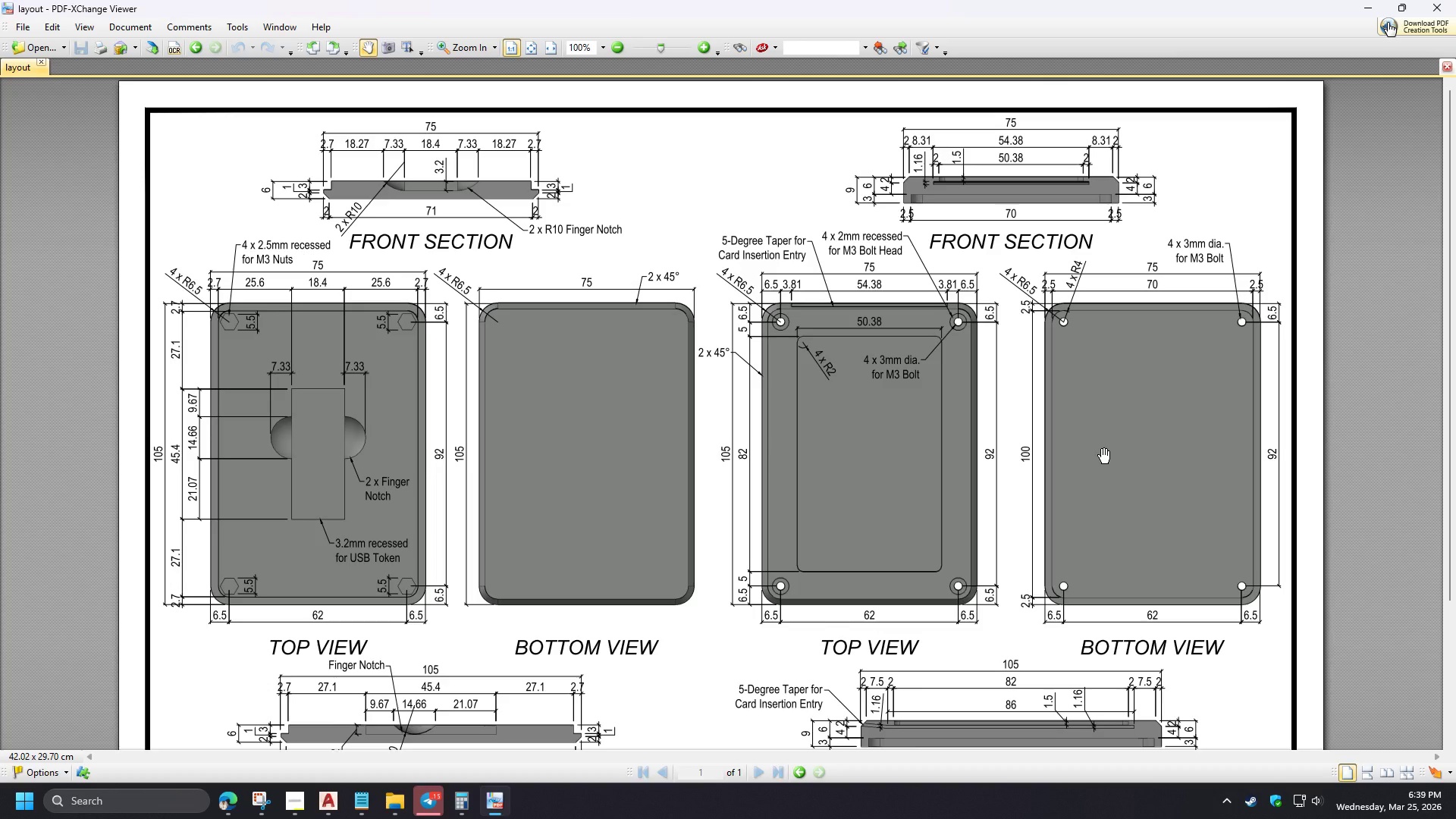 
wait(30.83)
 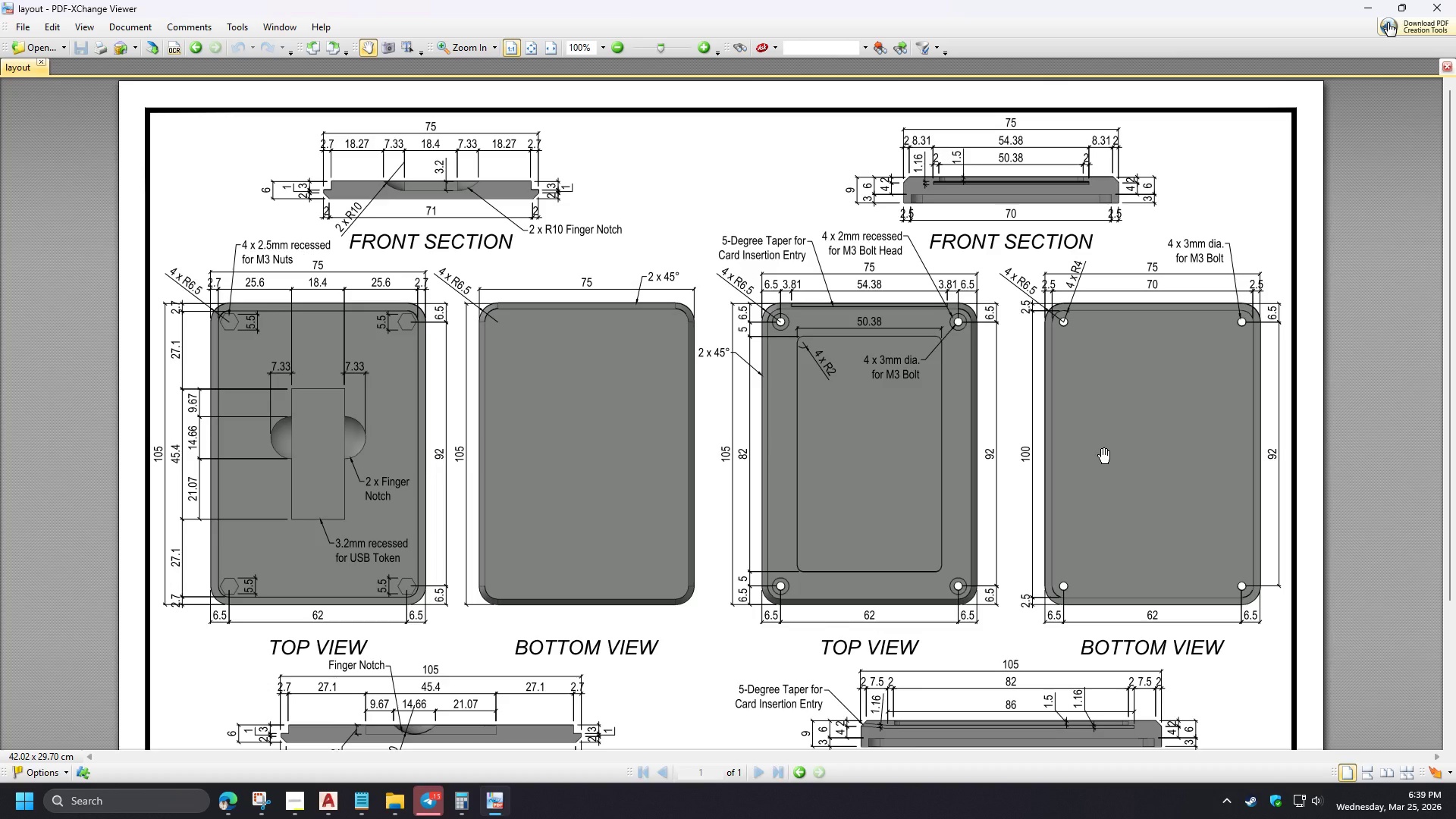 
left_click([1455, 0])
 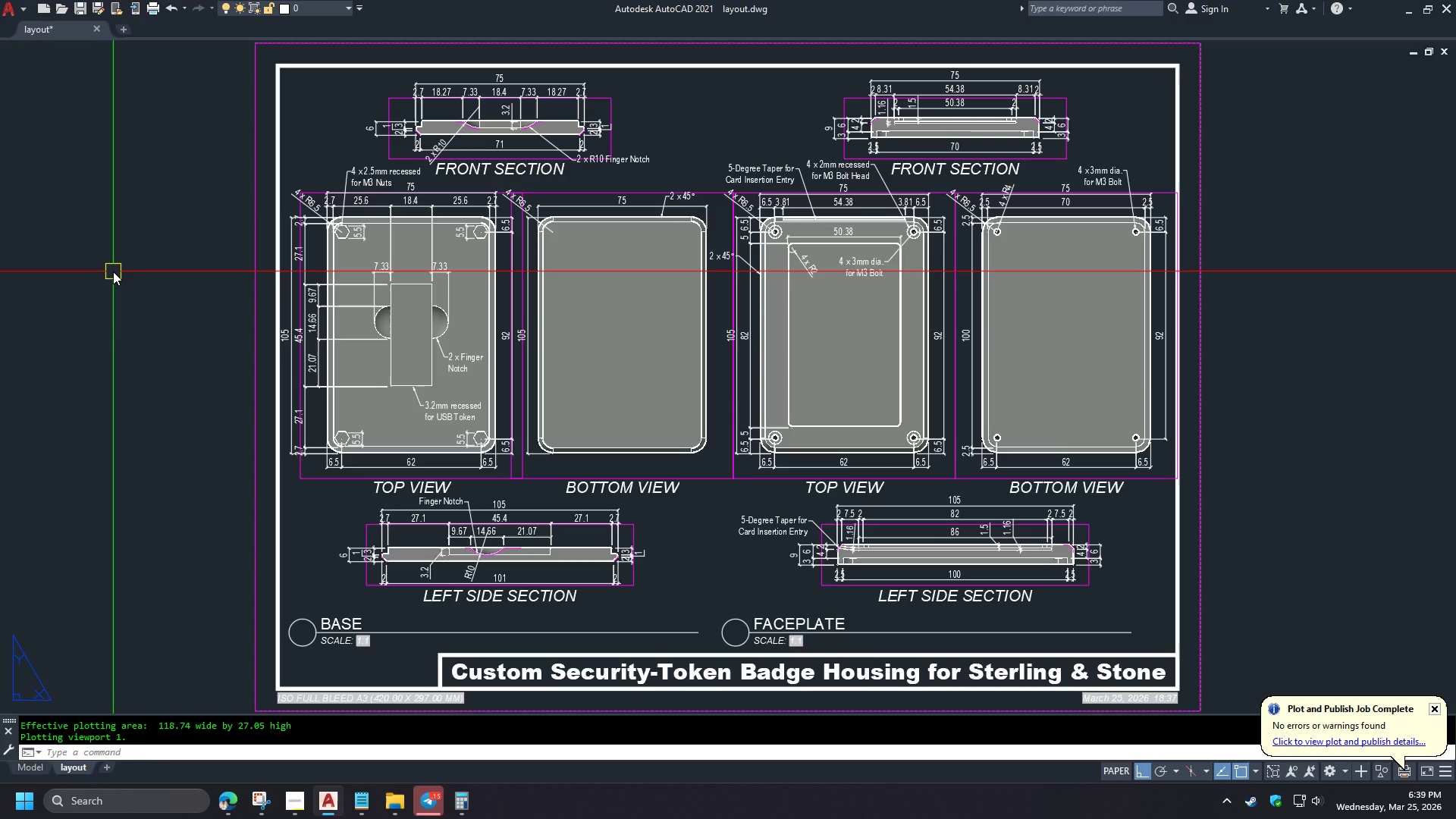 
key(Control+S)
 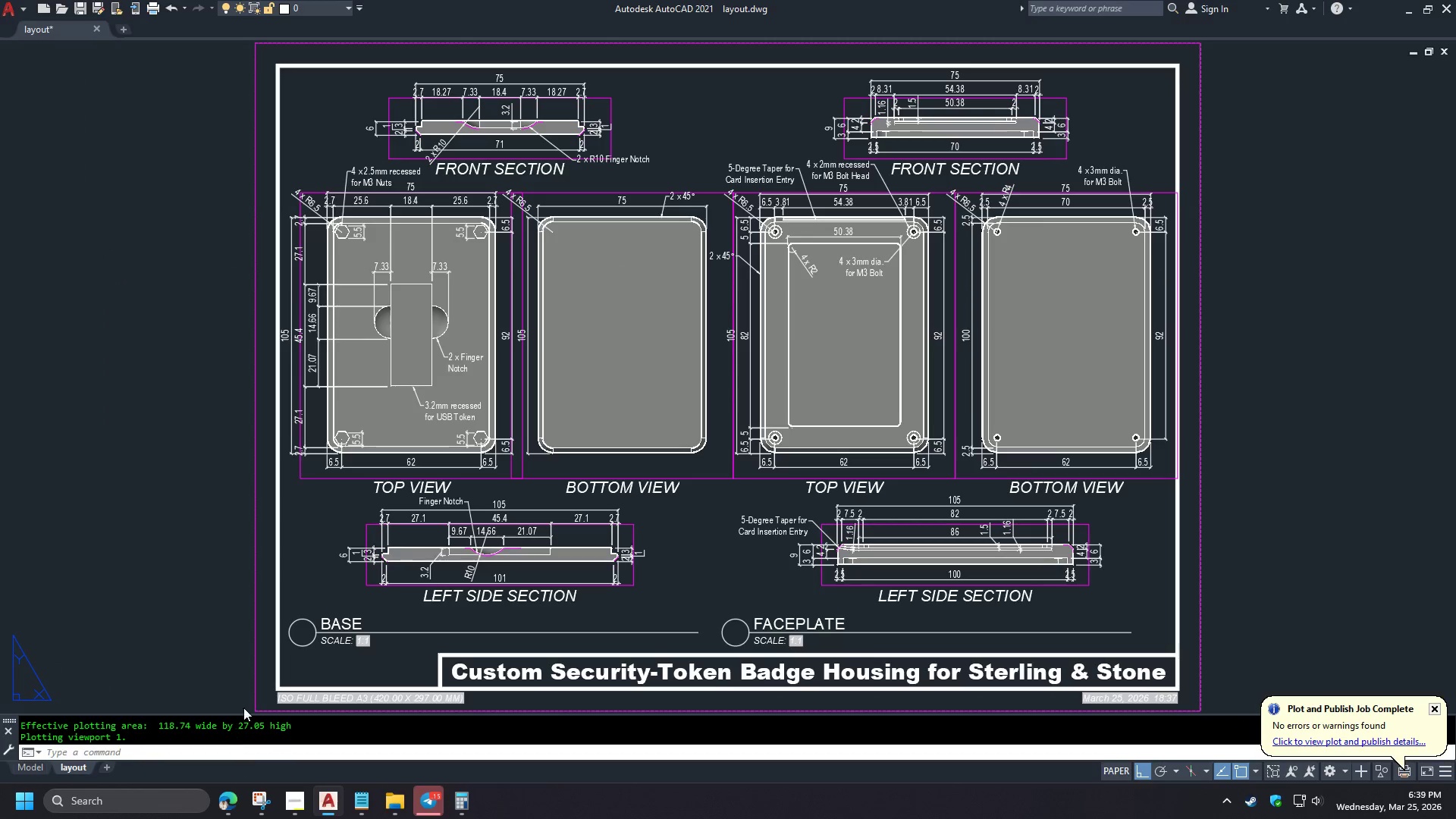 
left_click([385, 804])
 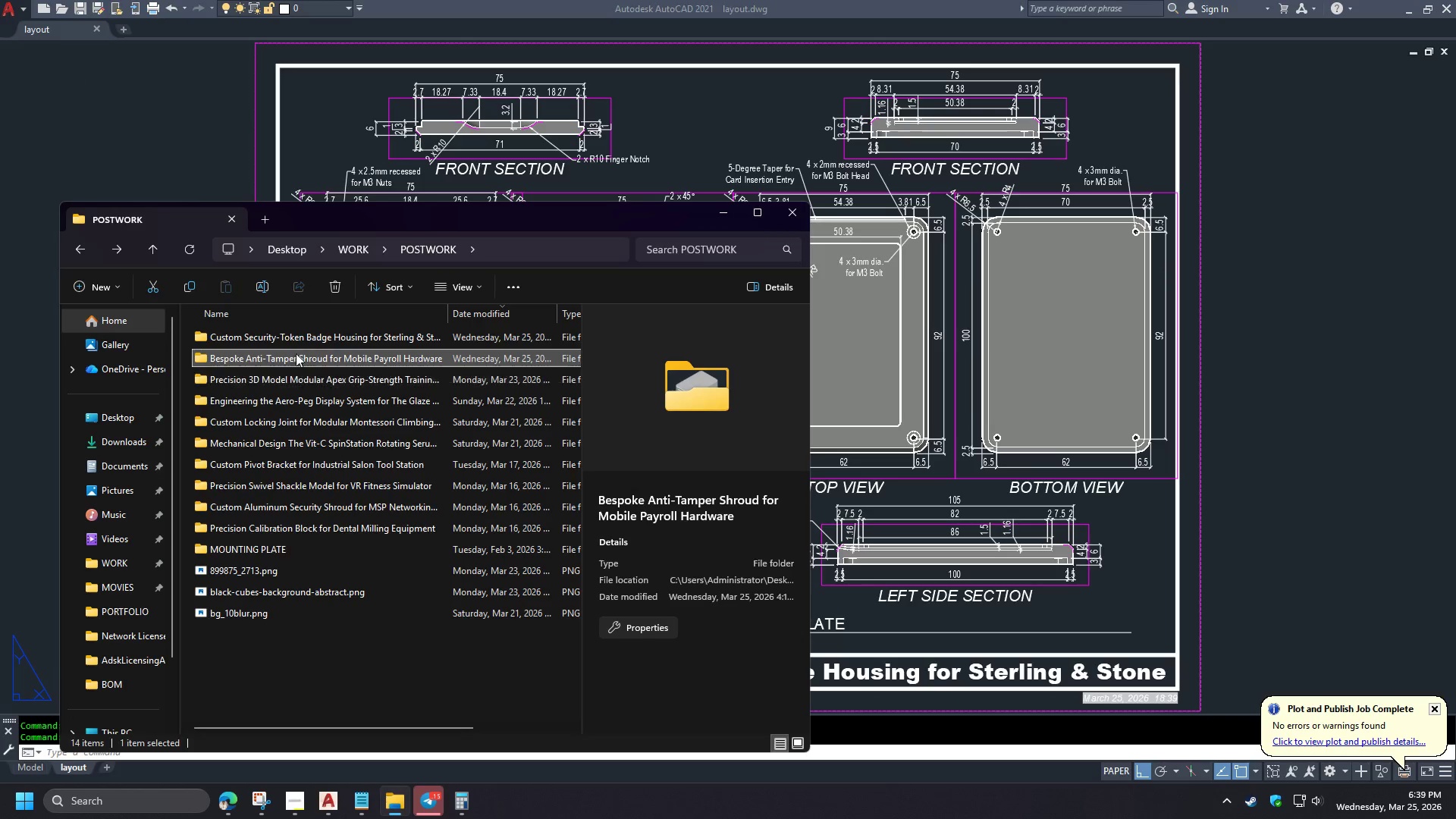 
double_click([302, 342])
 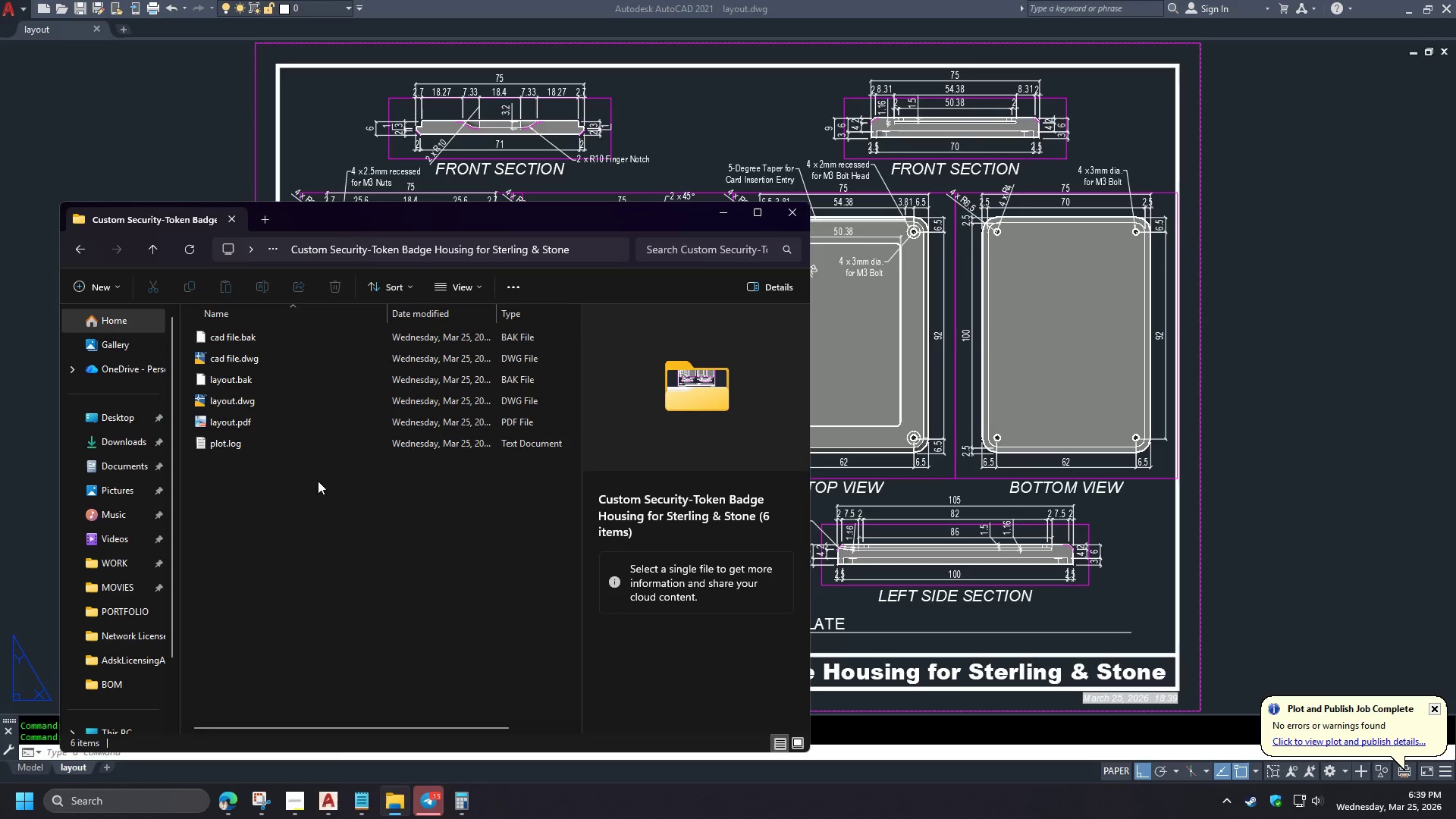 
left_click([313, 526])
 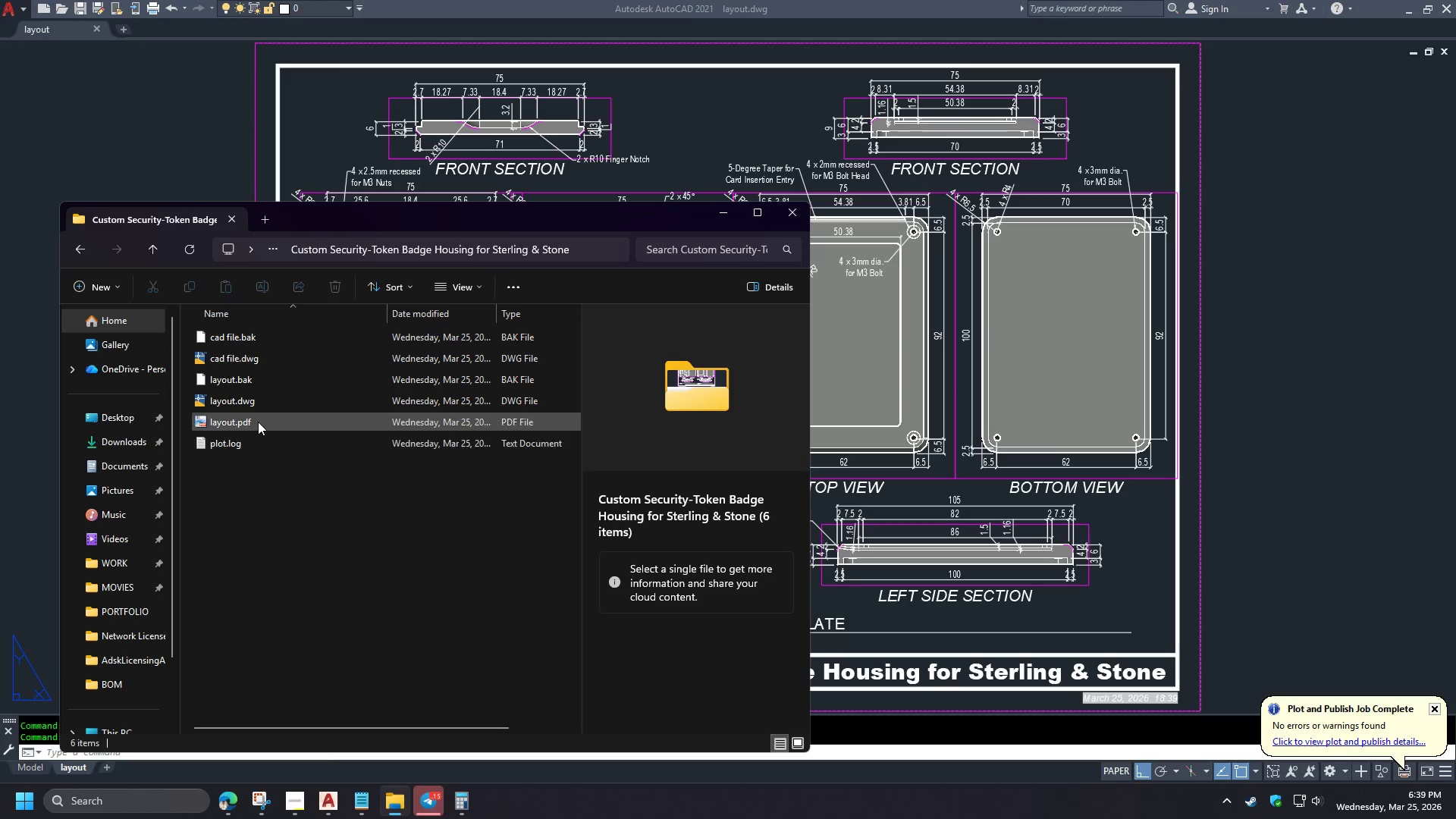 
left_click([258, 422])
 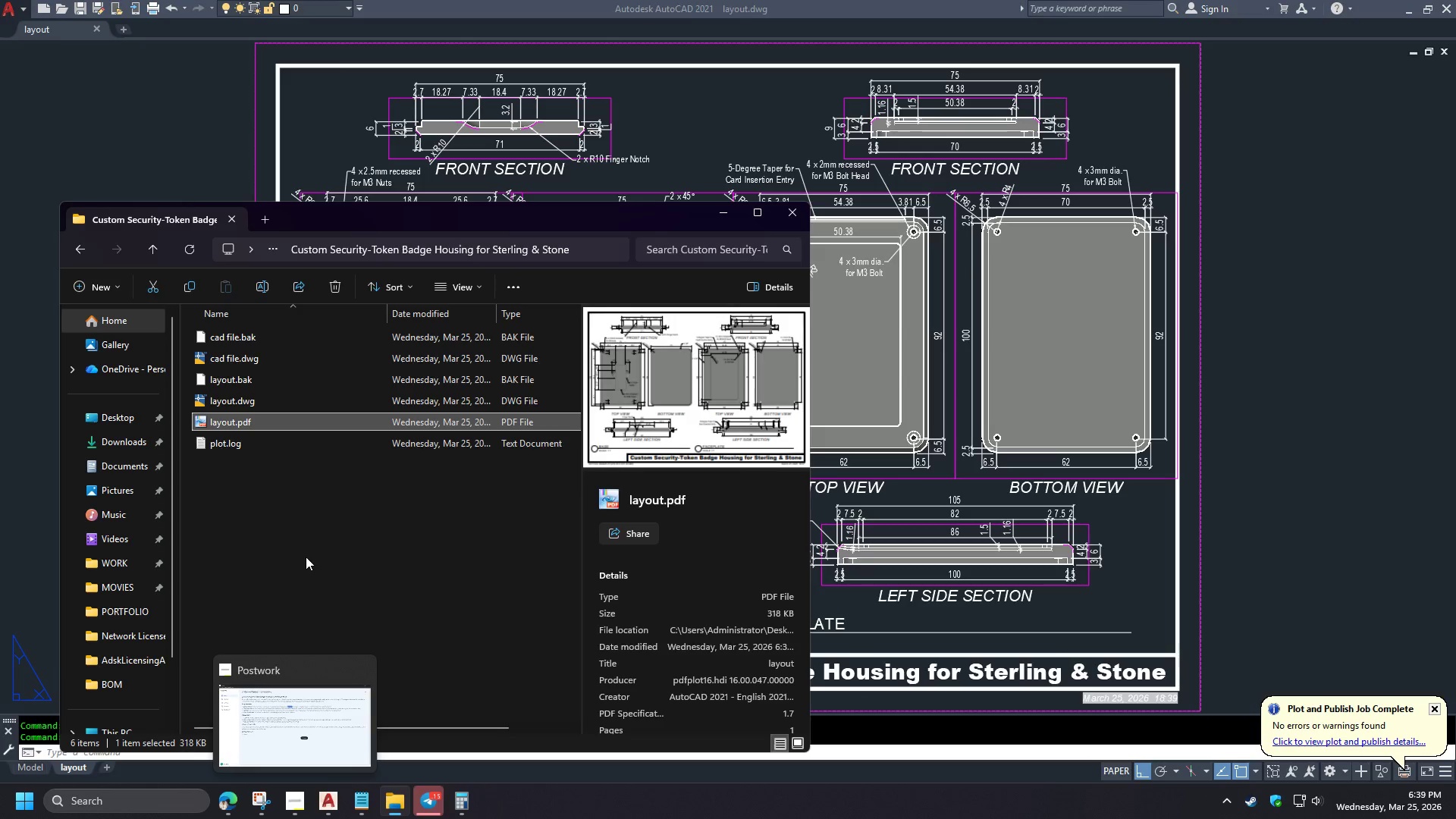 
left_click([297, 514])
 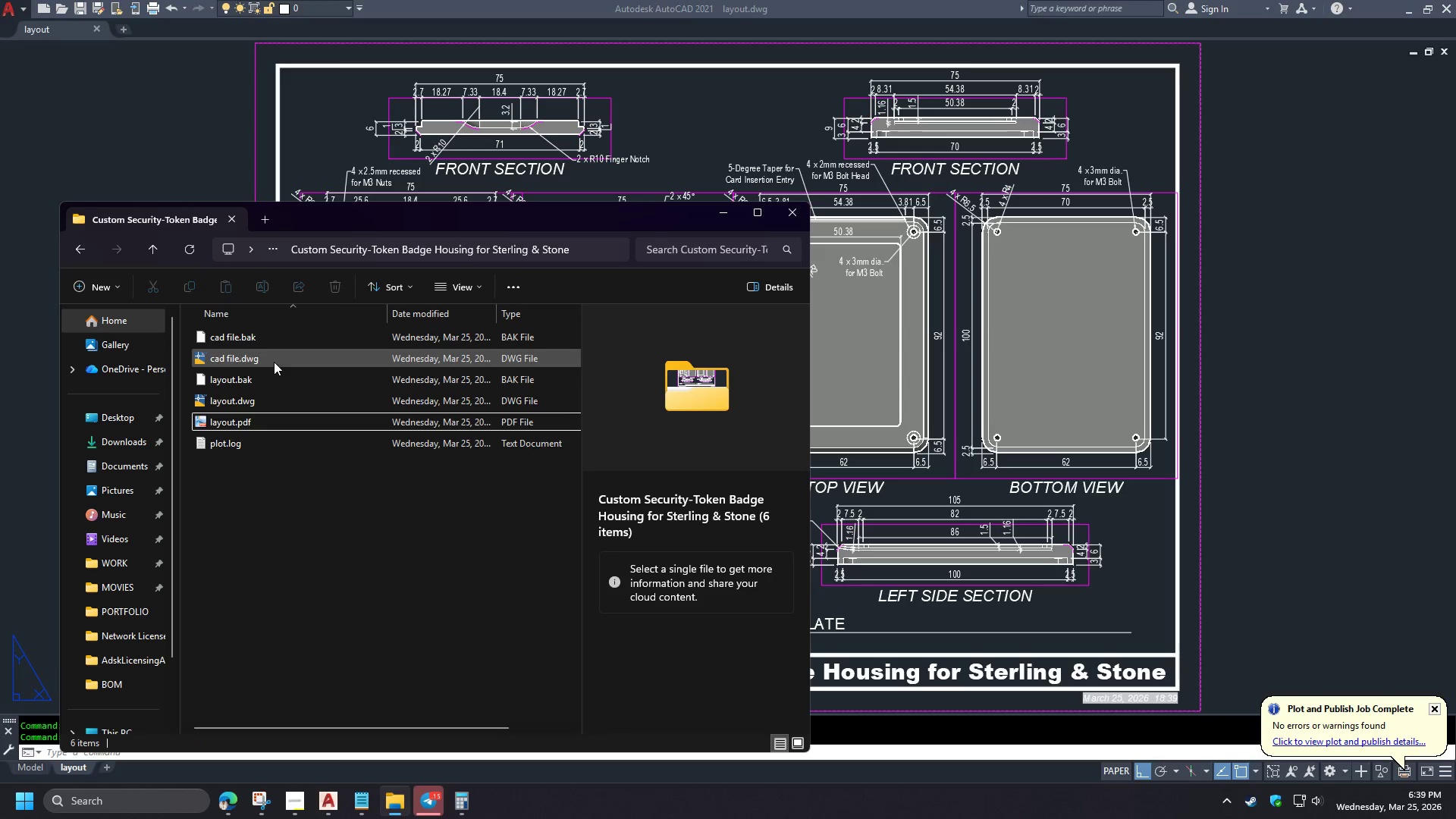 
left_click([274, 362])
 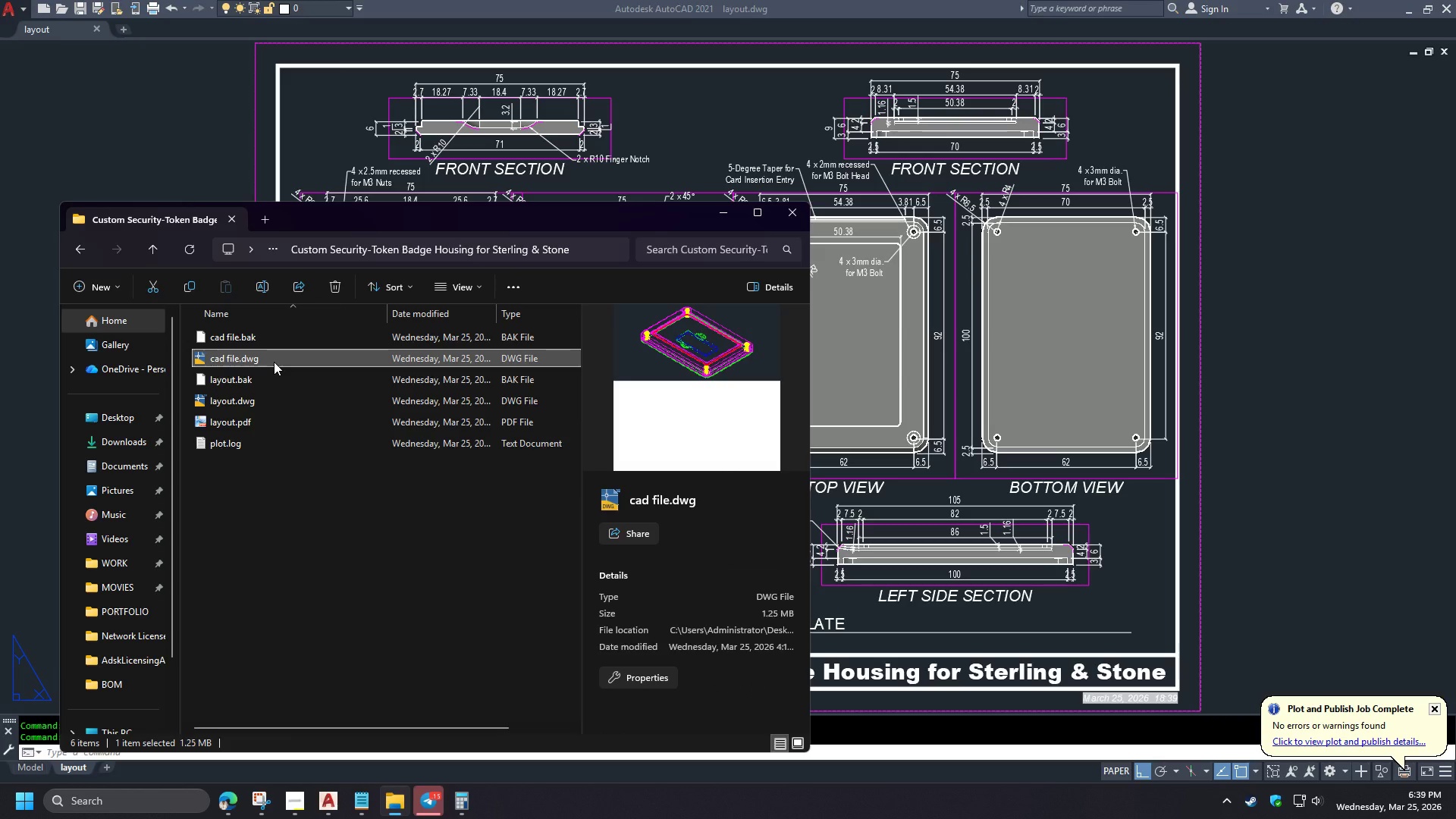 
key(Control+C)
 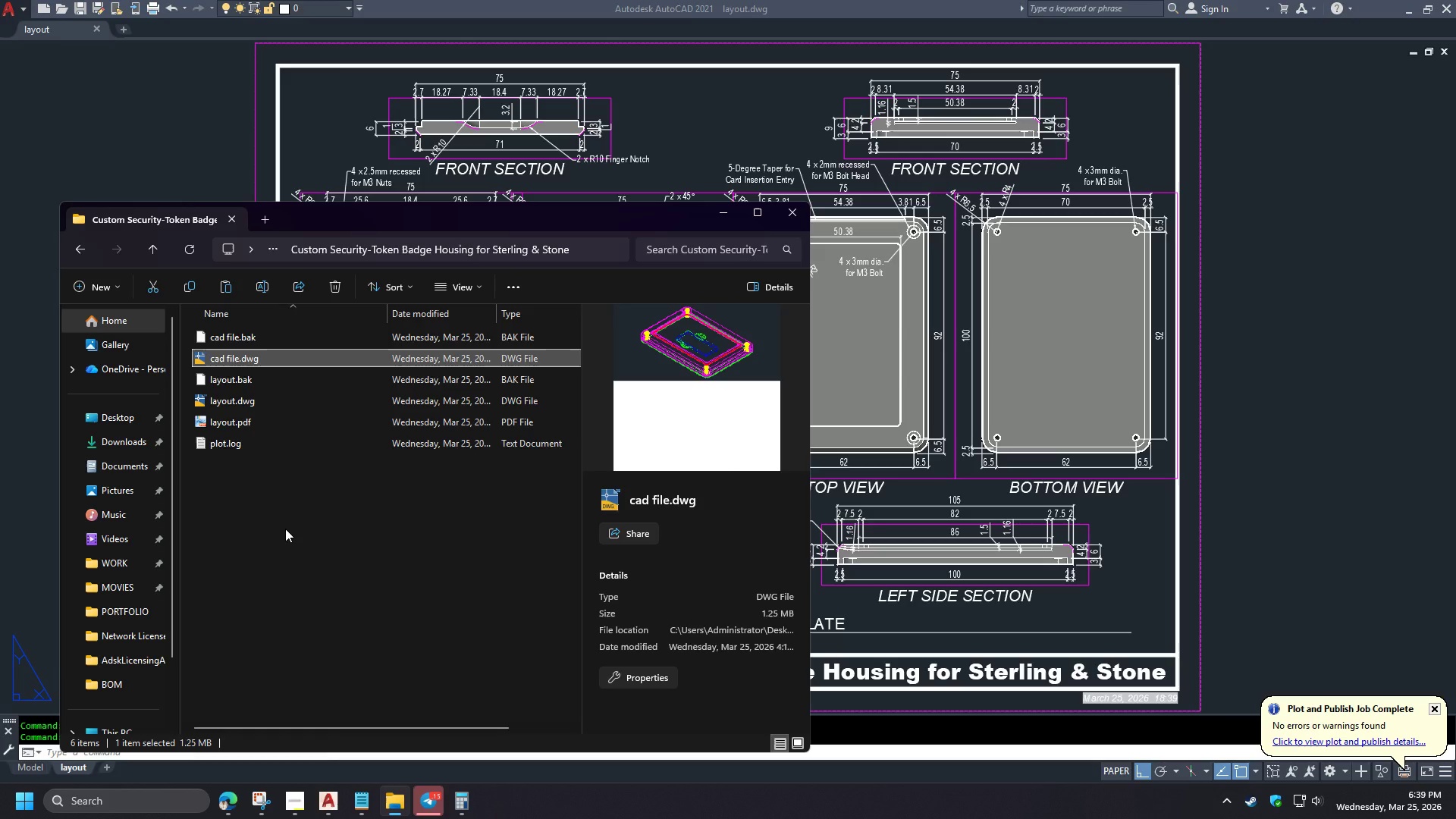 
key(Control+V)
 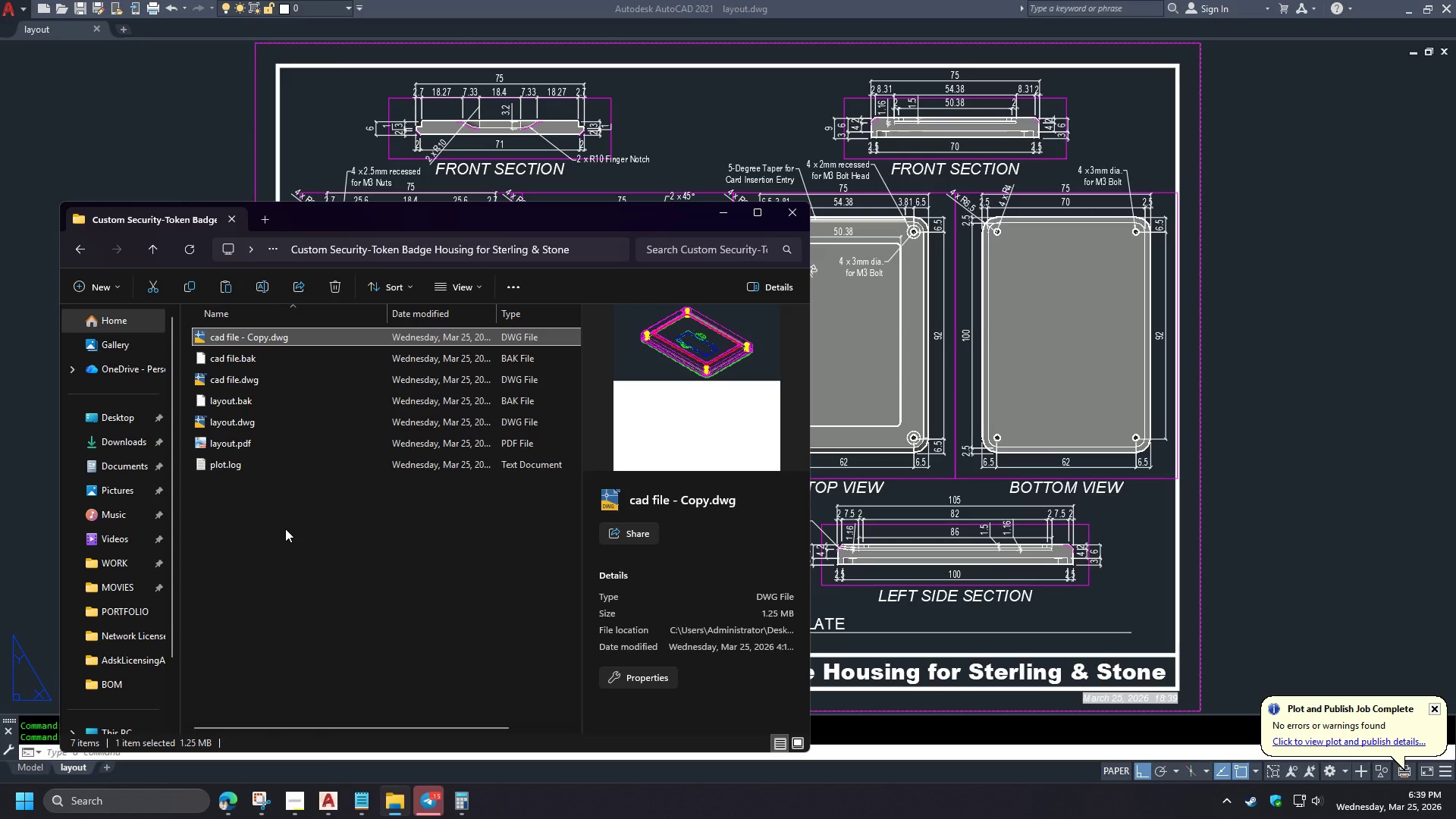 
left_click([285, 529])
 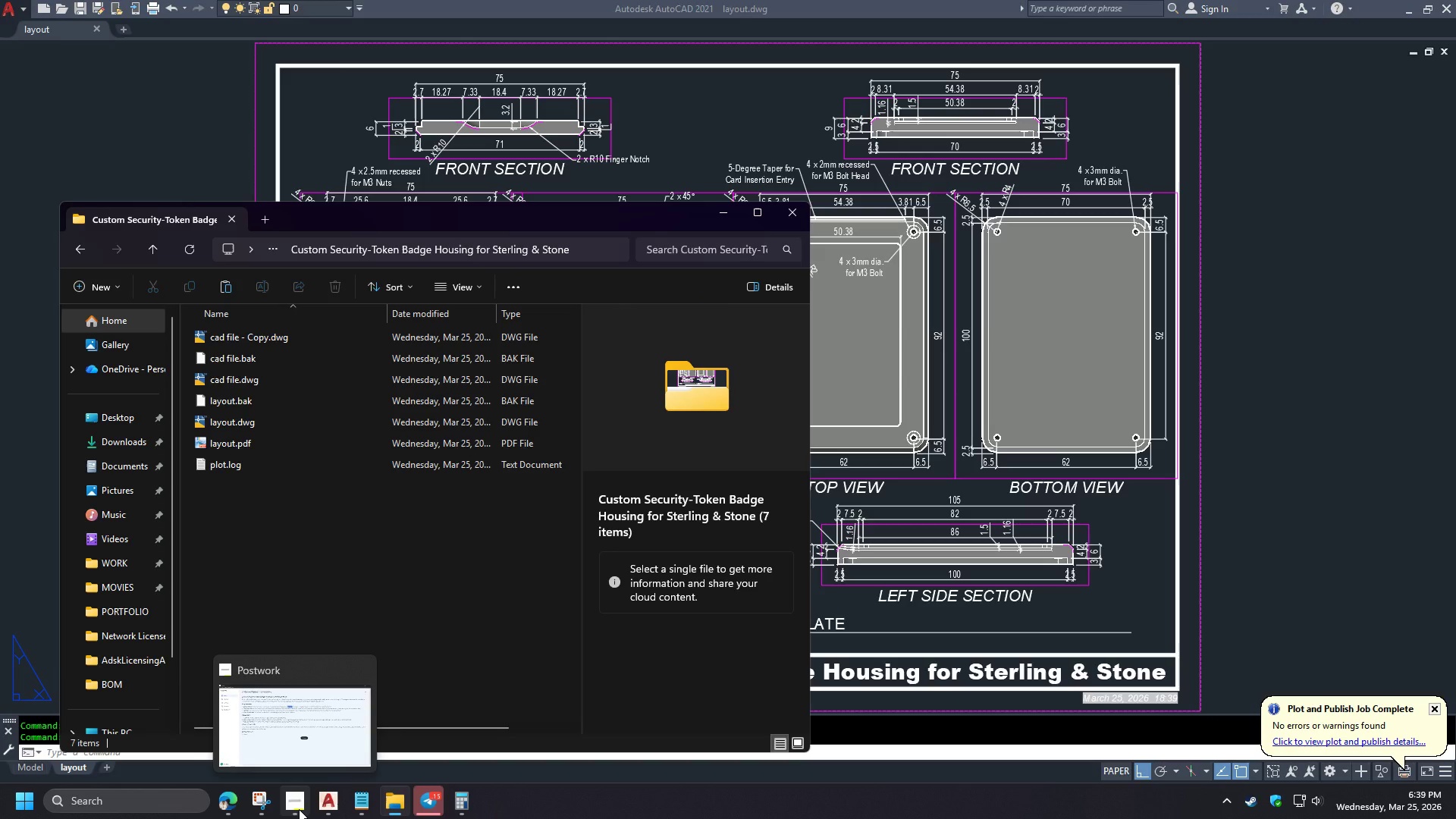 
left_click([299, 809])